 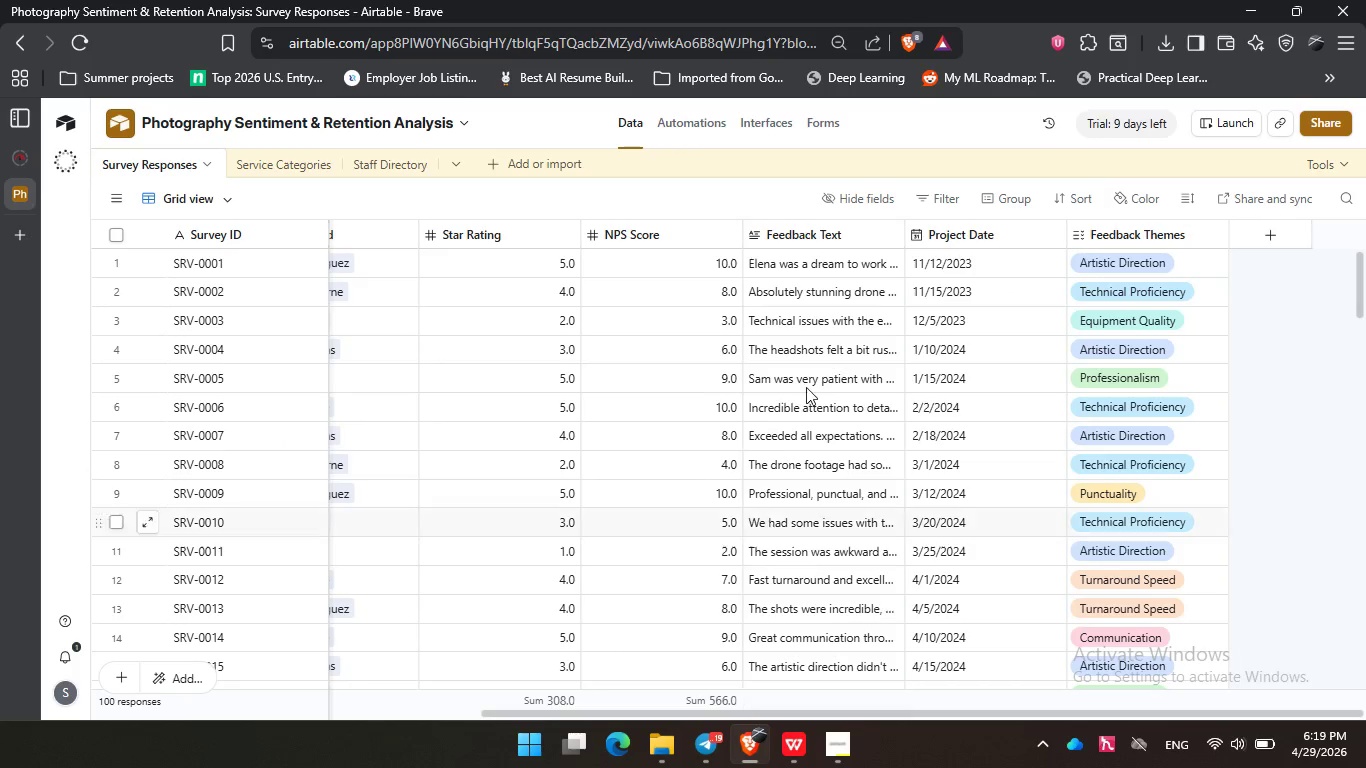 
scroll: coordinate [833, 398], scroll_direction: up, amount: 2.0
 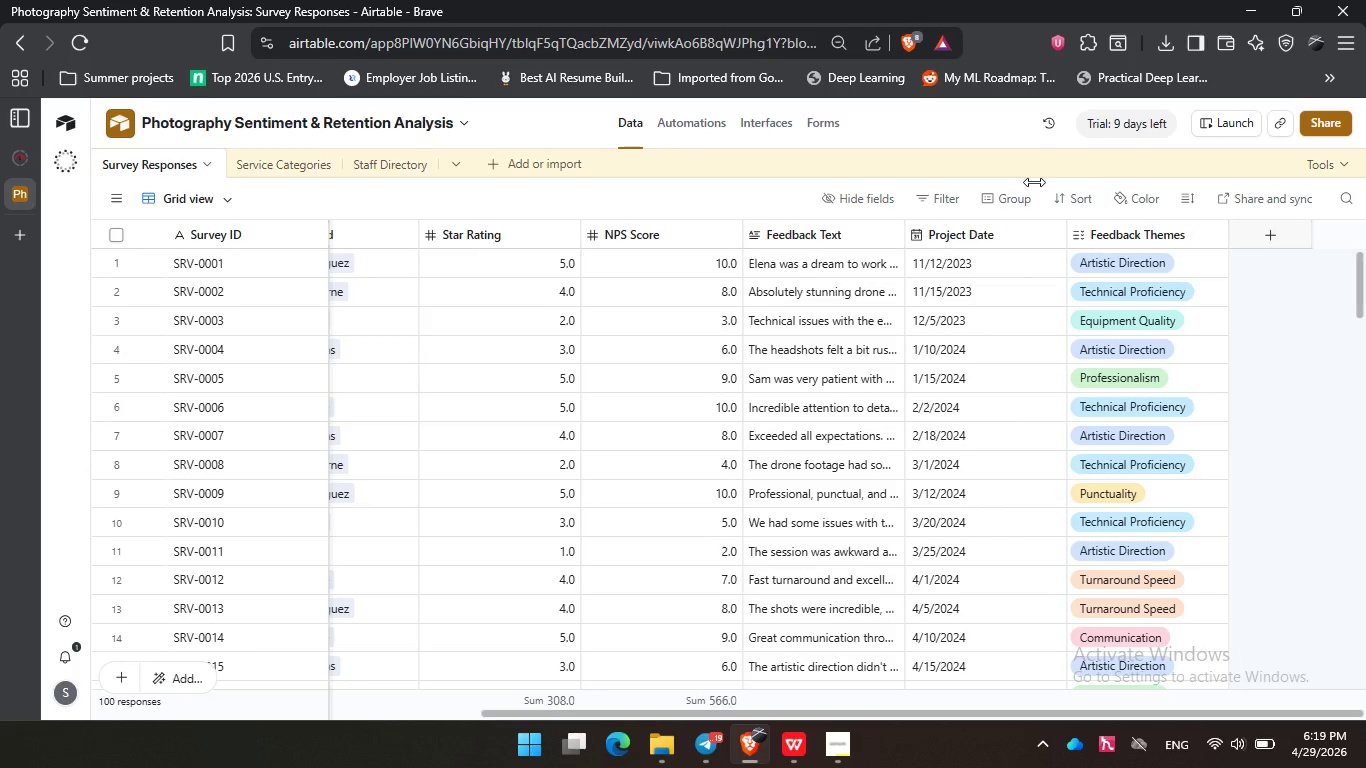 
left_click([308, 175])
 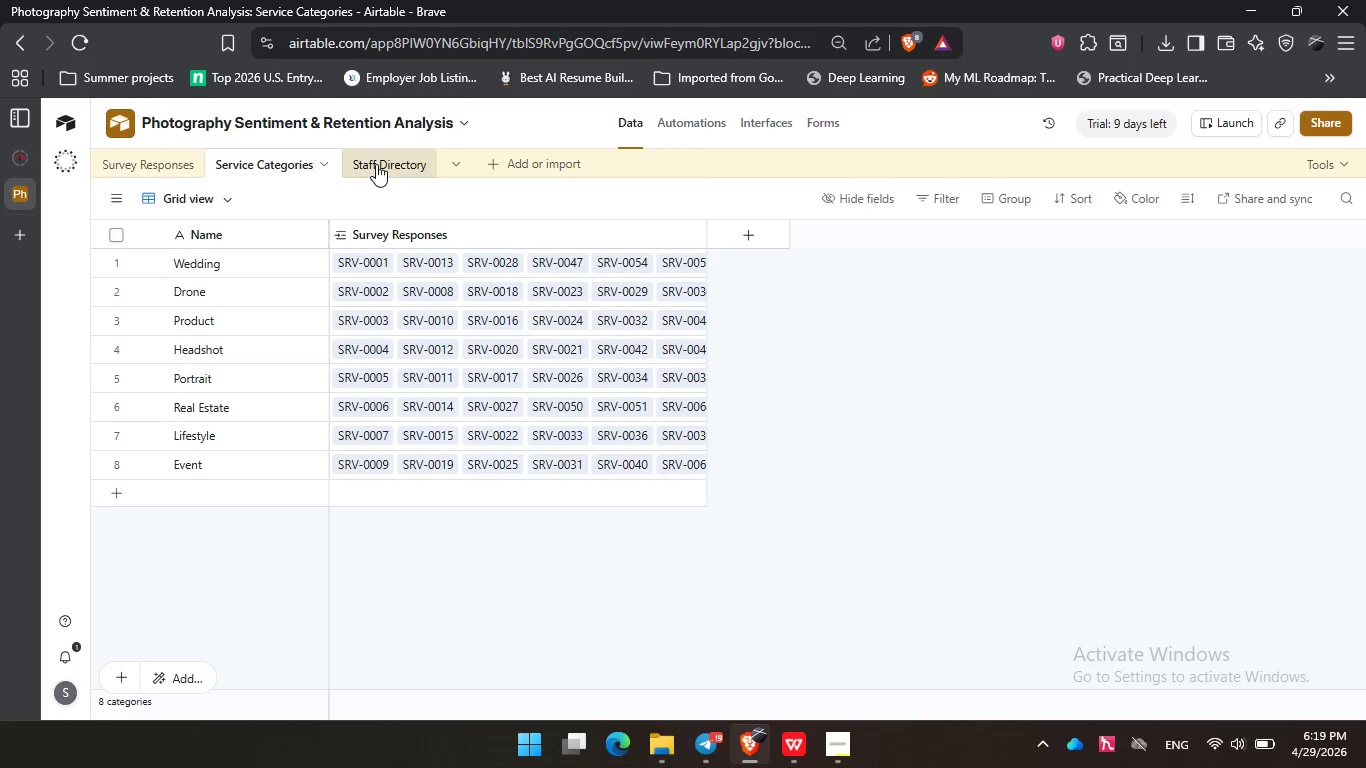 
left_click([376, 164])
 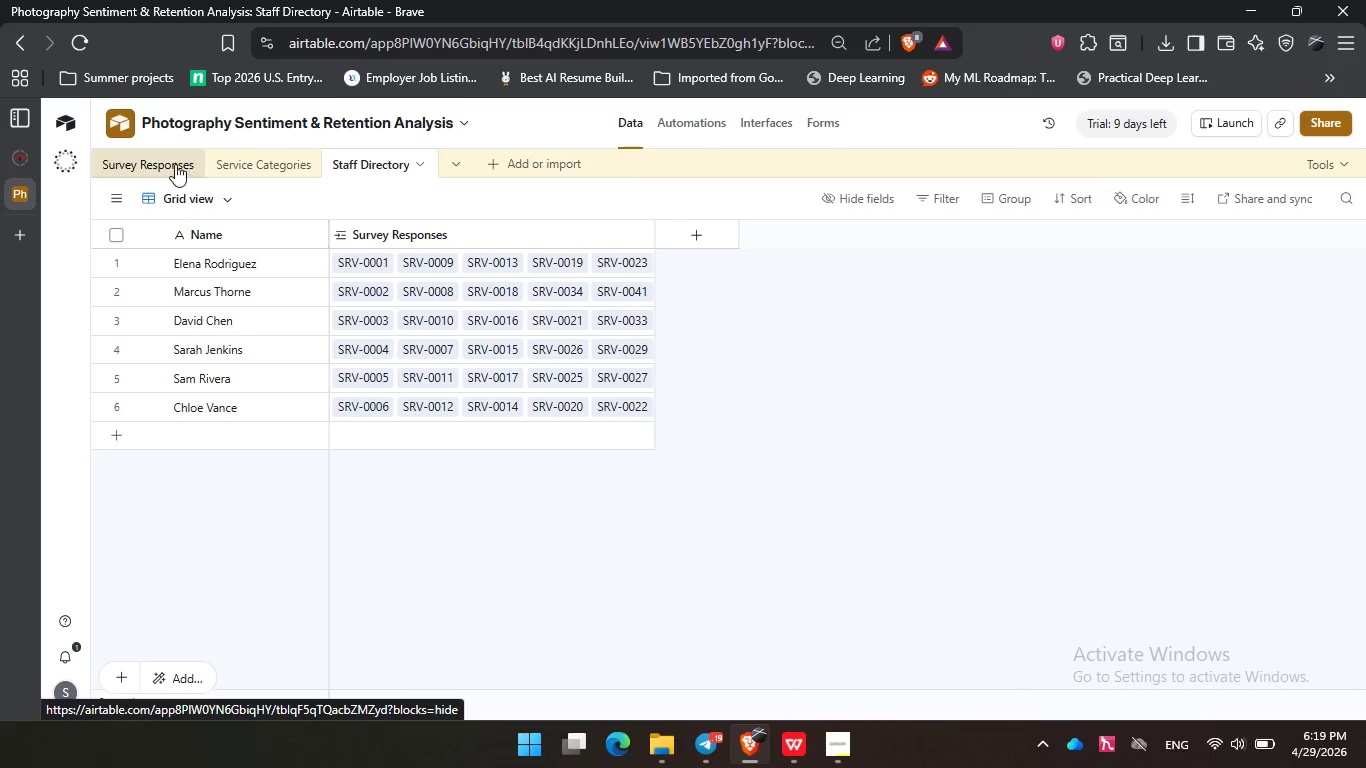 
left_click([168, 164])
 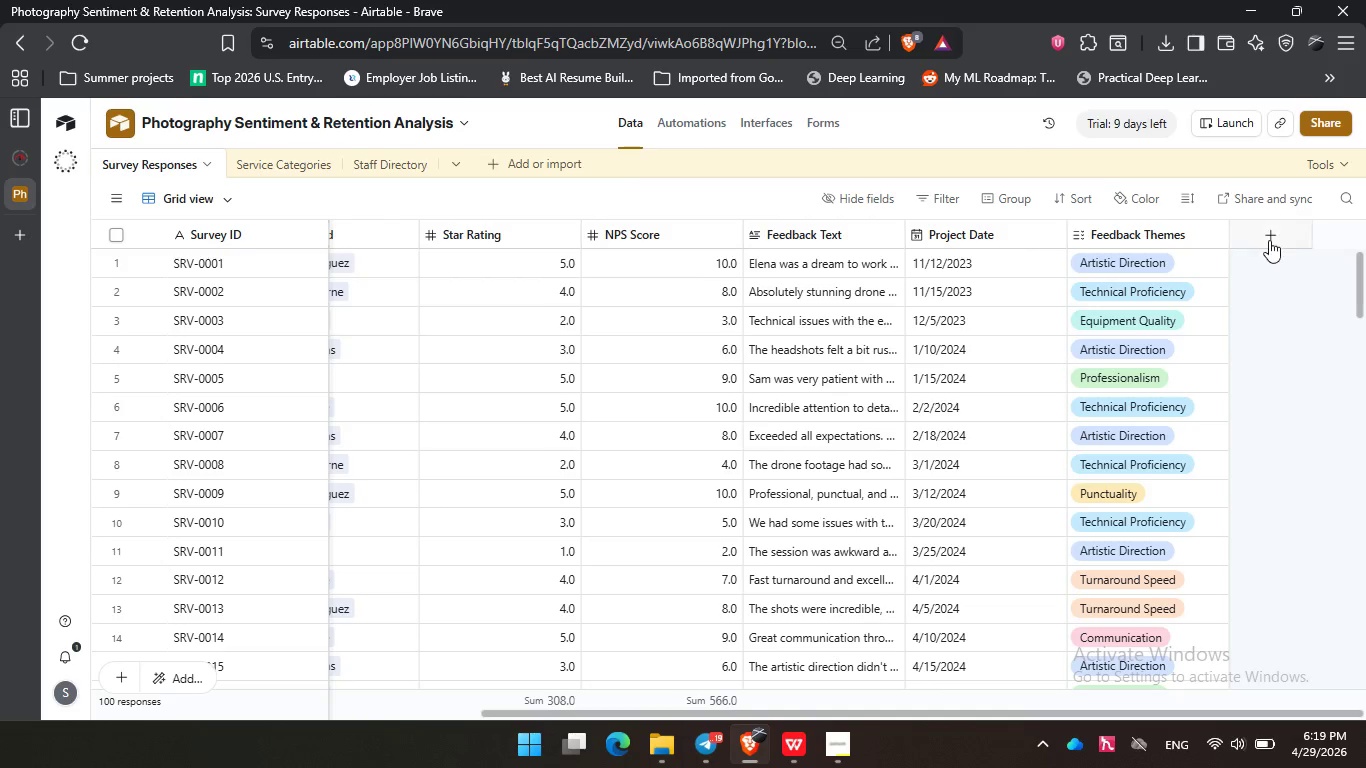 
left_click([1270, 233])
 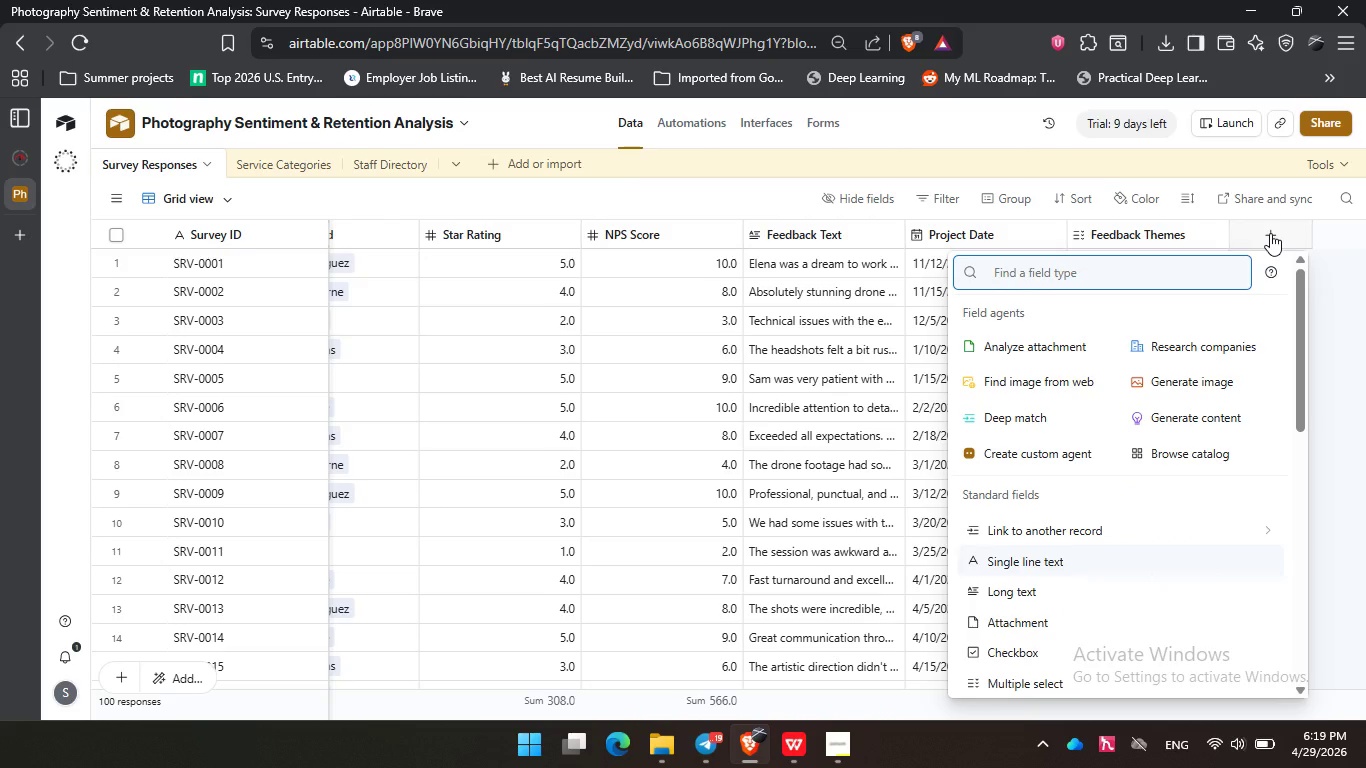 
wait(5.23)
 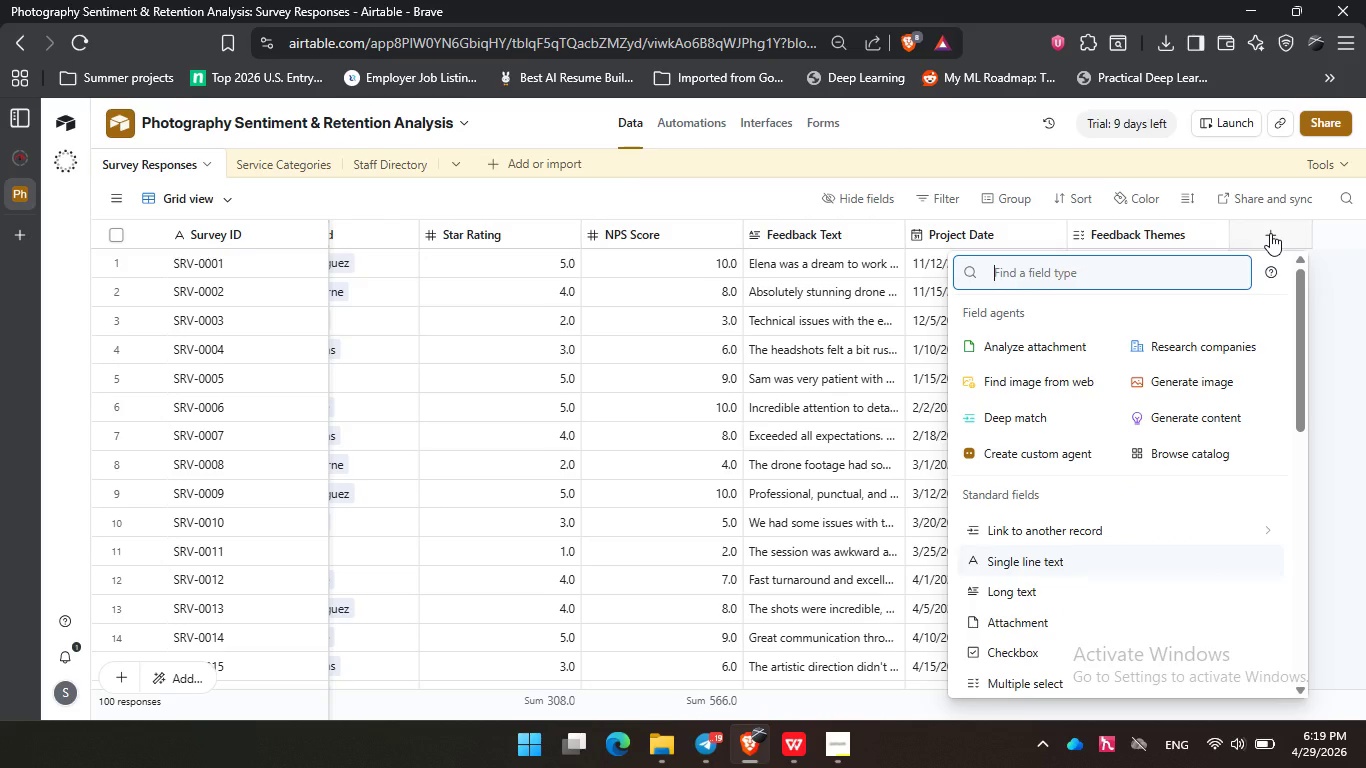 
type(for)
 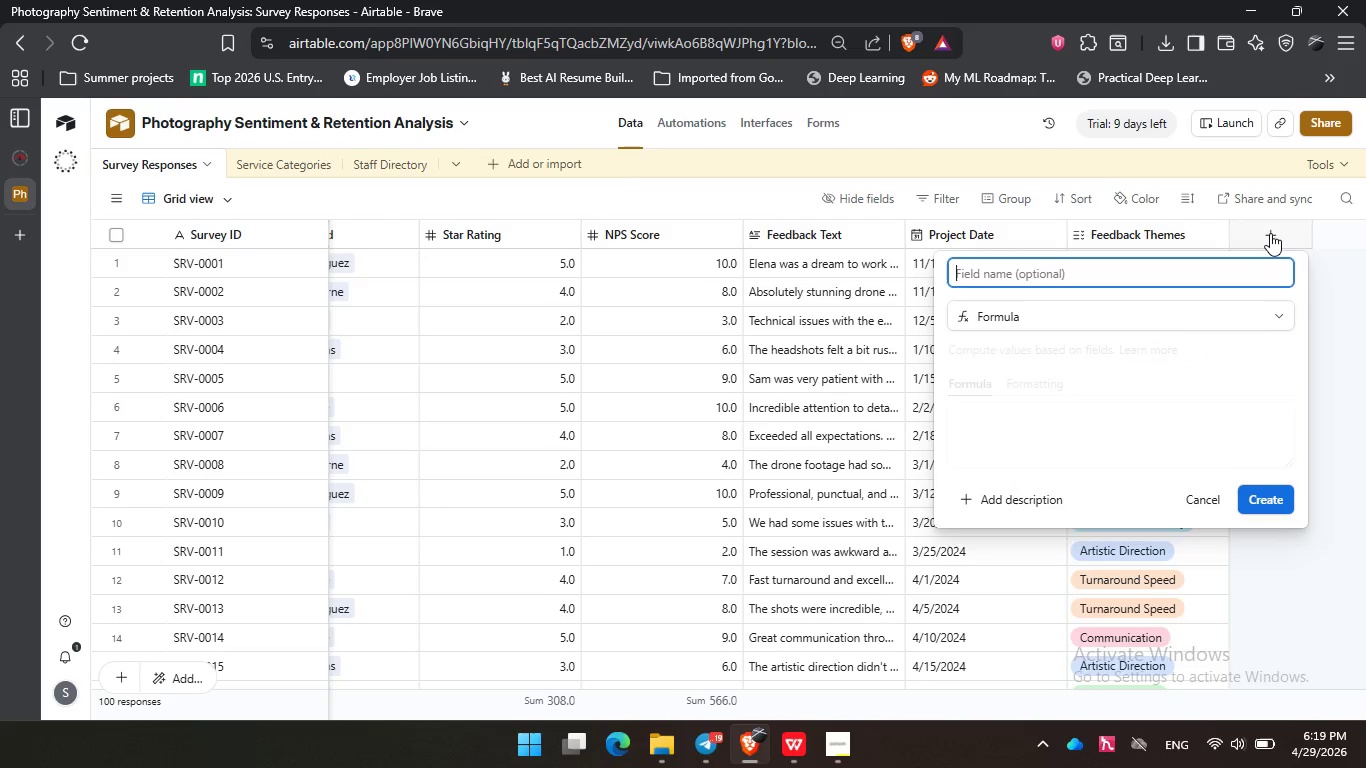 
key(Enter)
 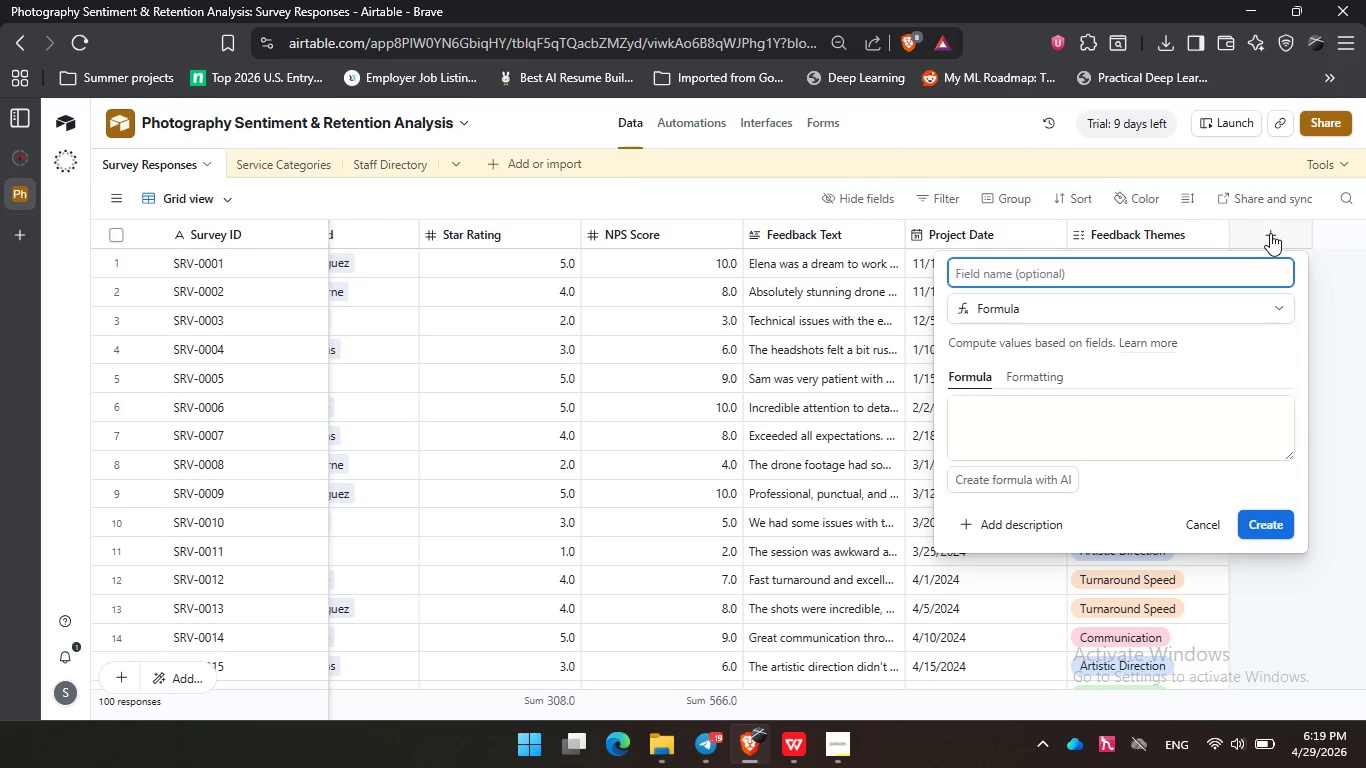 
type(NPS )
 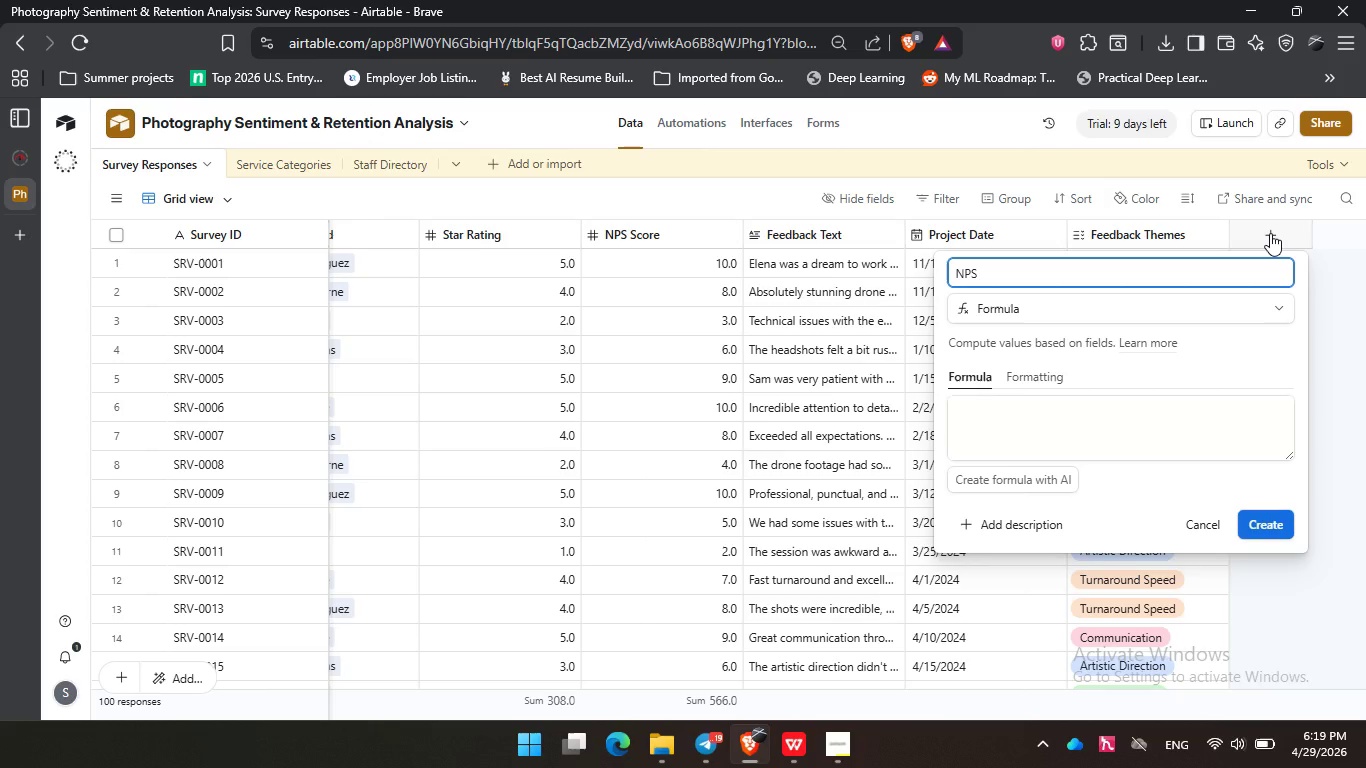 
type(Category)
 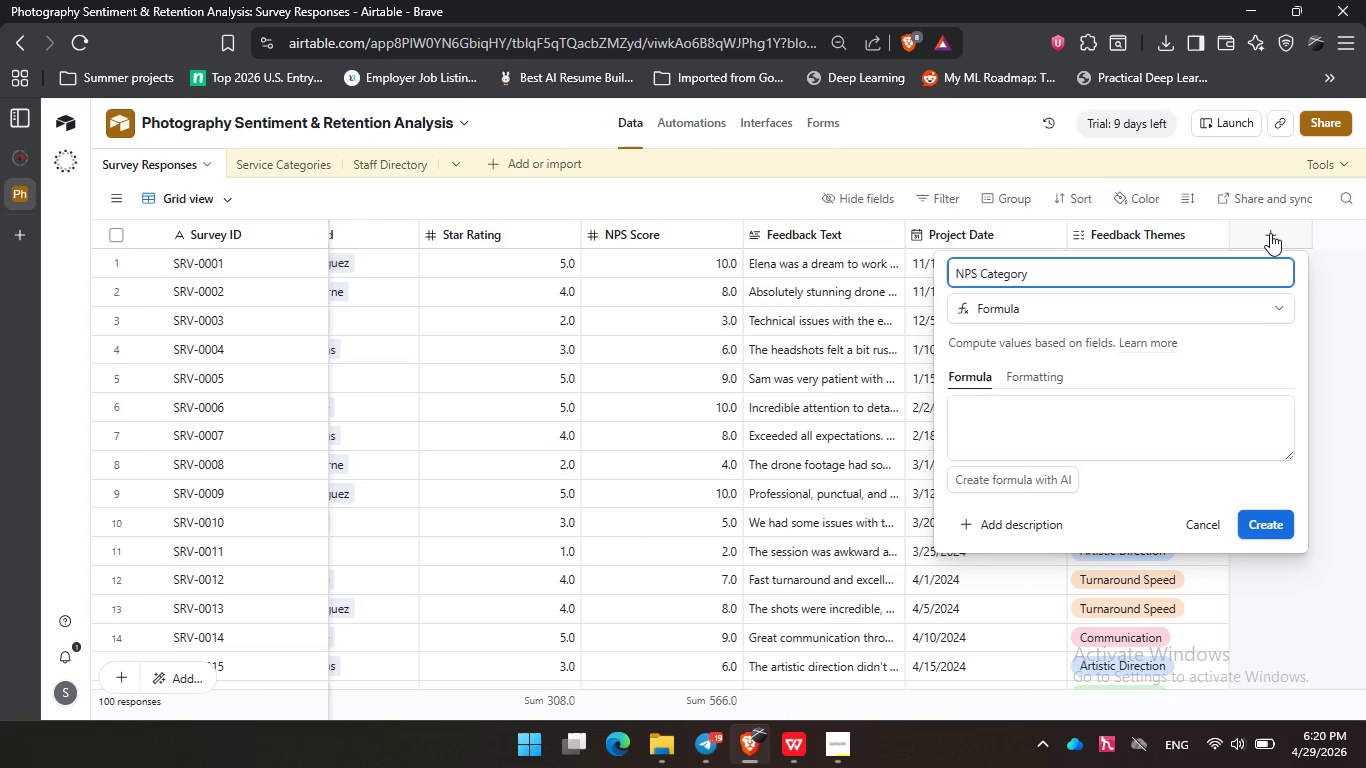 
wait(8.42)
 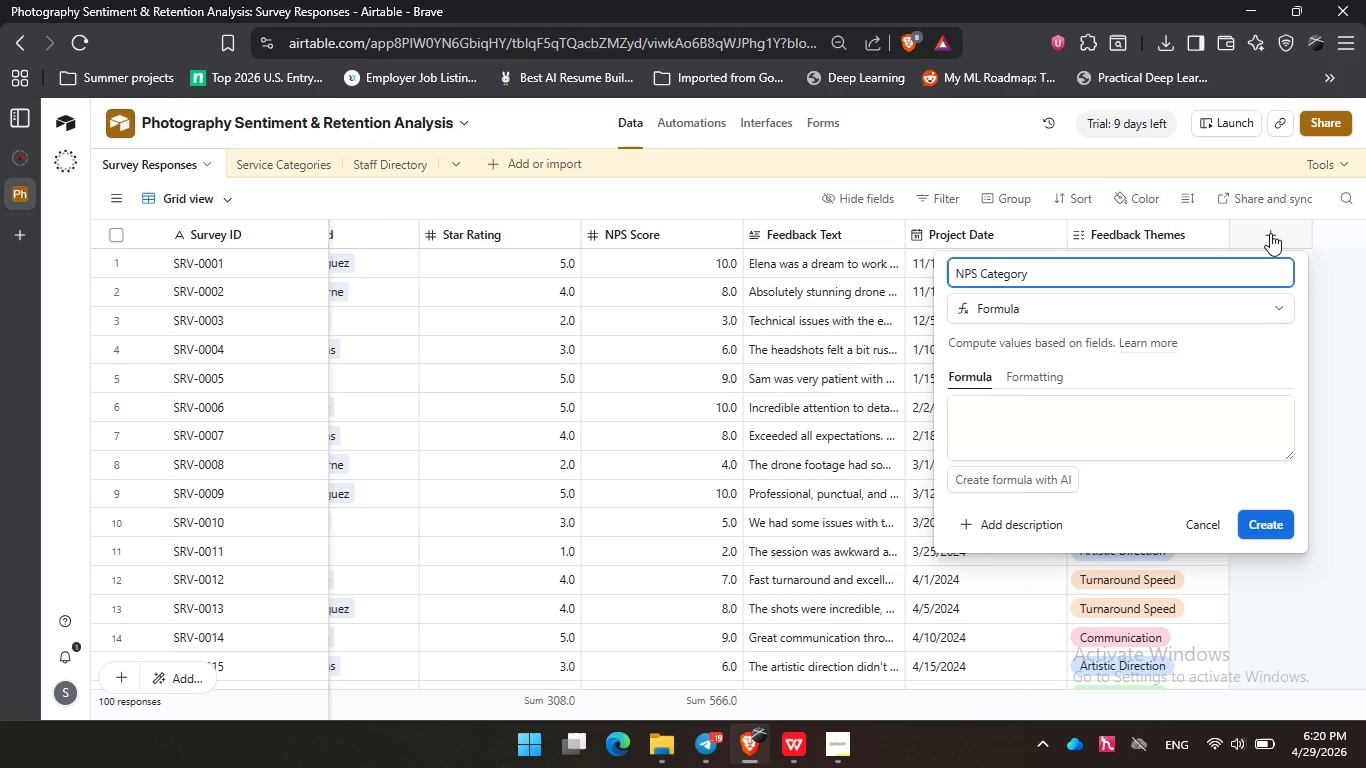 
left_click([1189, 428])
 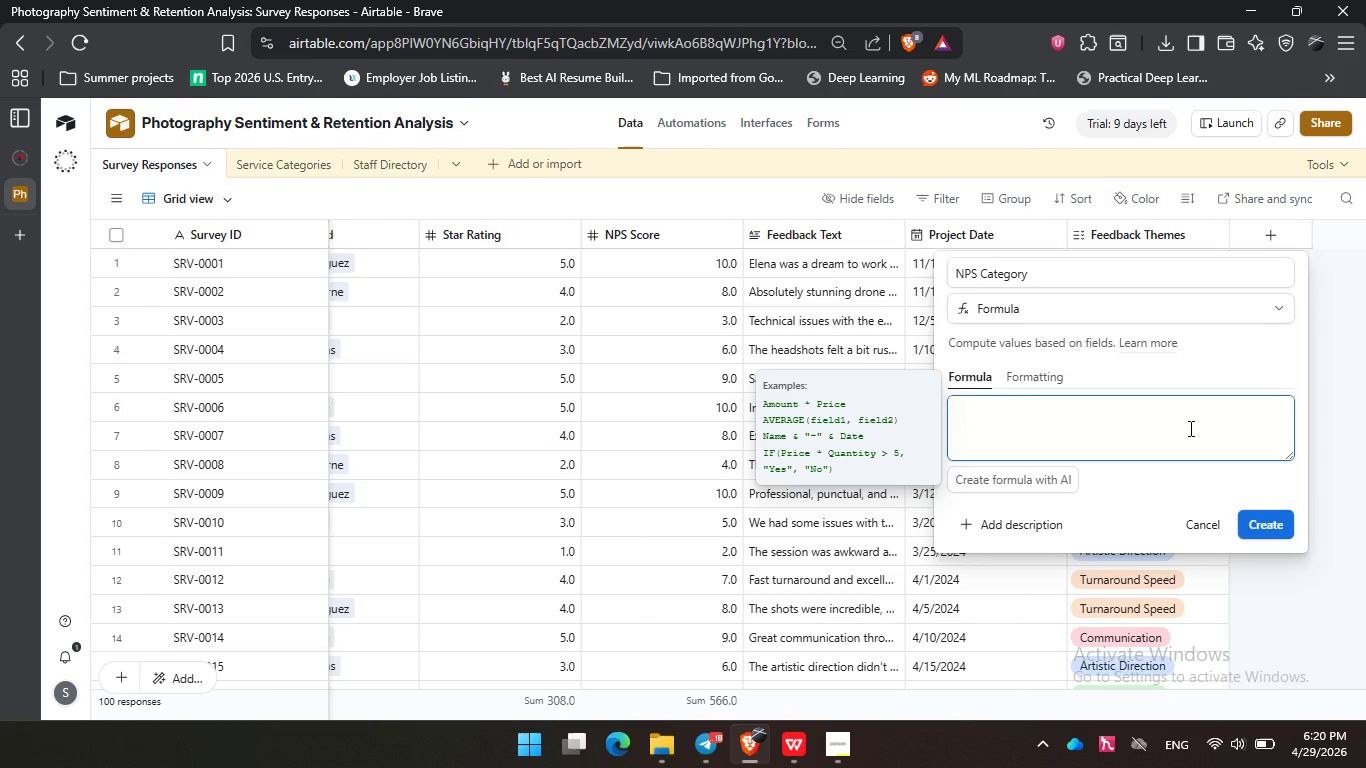 
wait(10.44)
 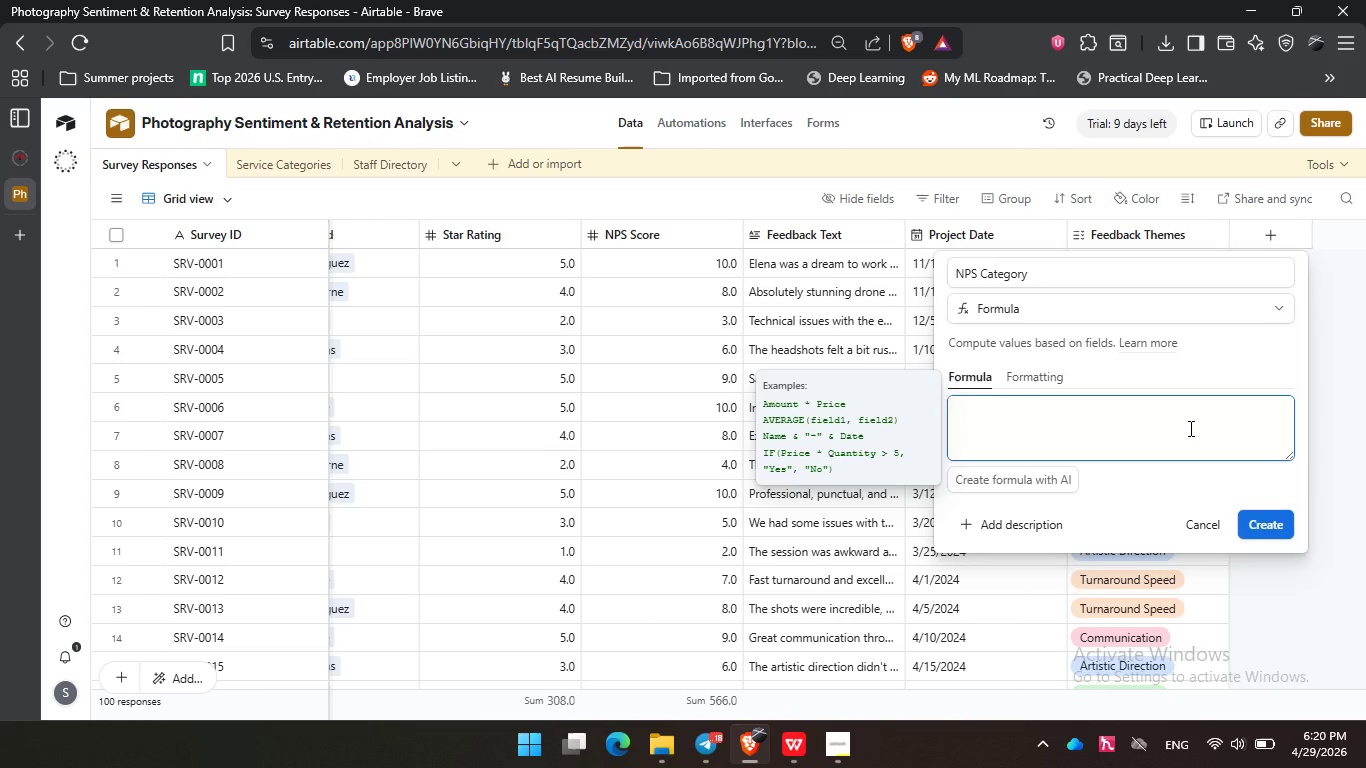 
type(if)
 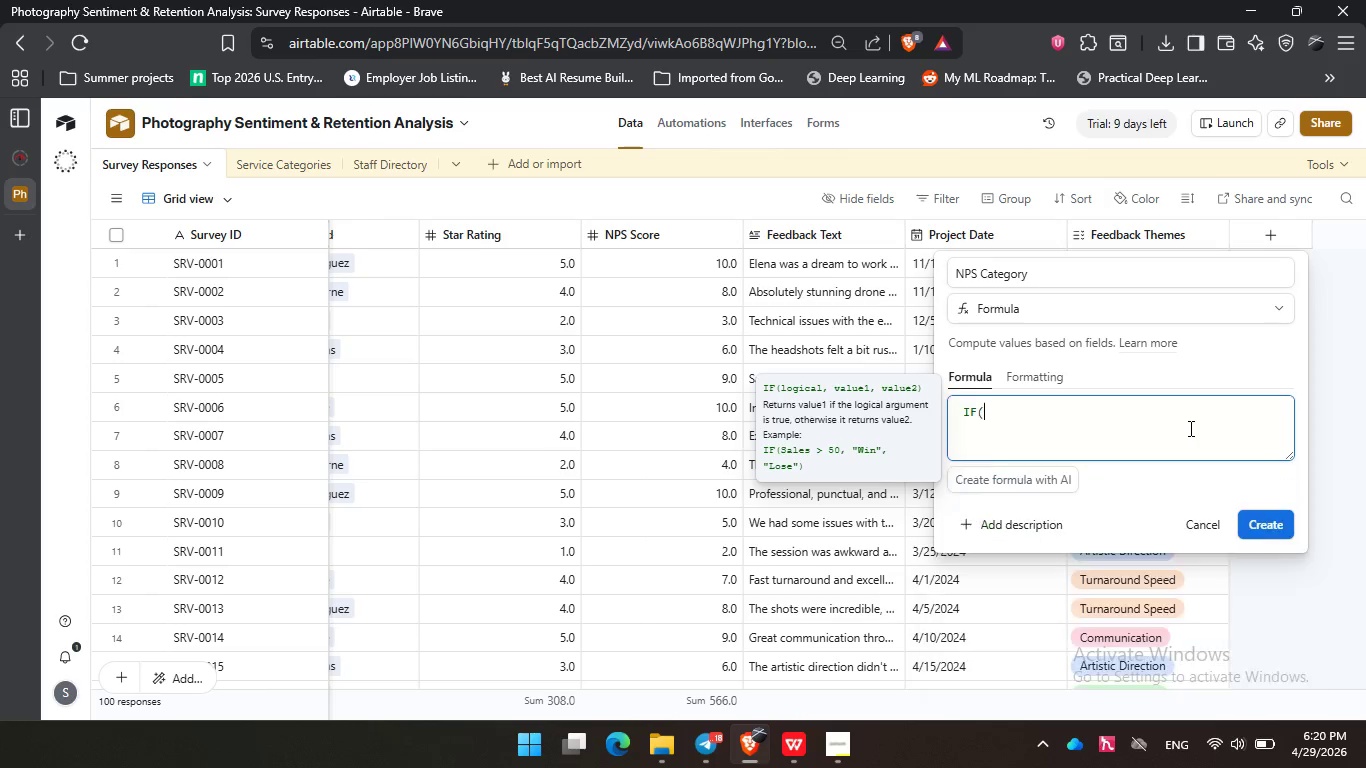 
key(Enter)
 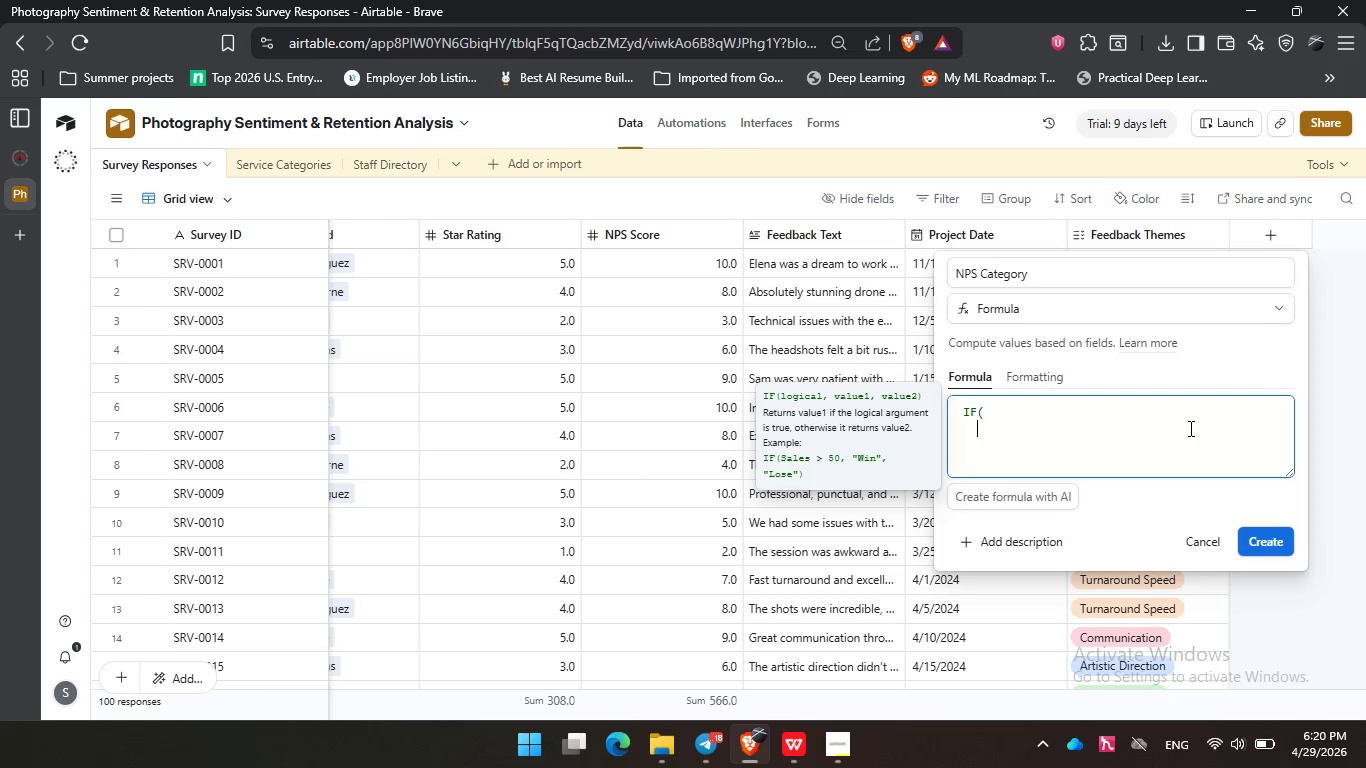 
key(Enter)
 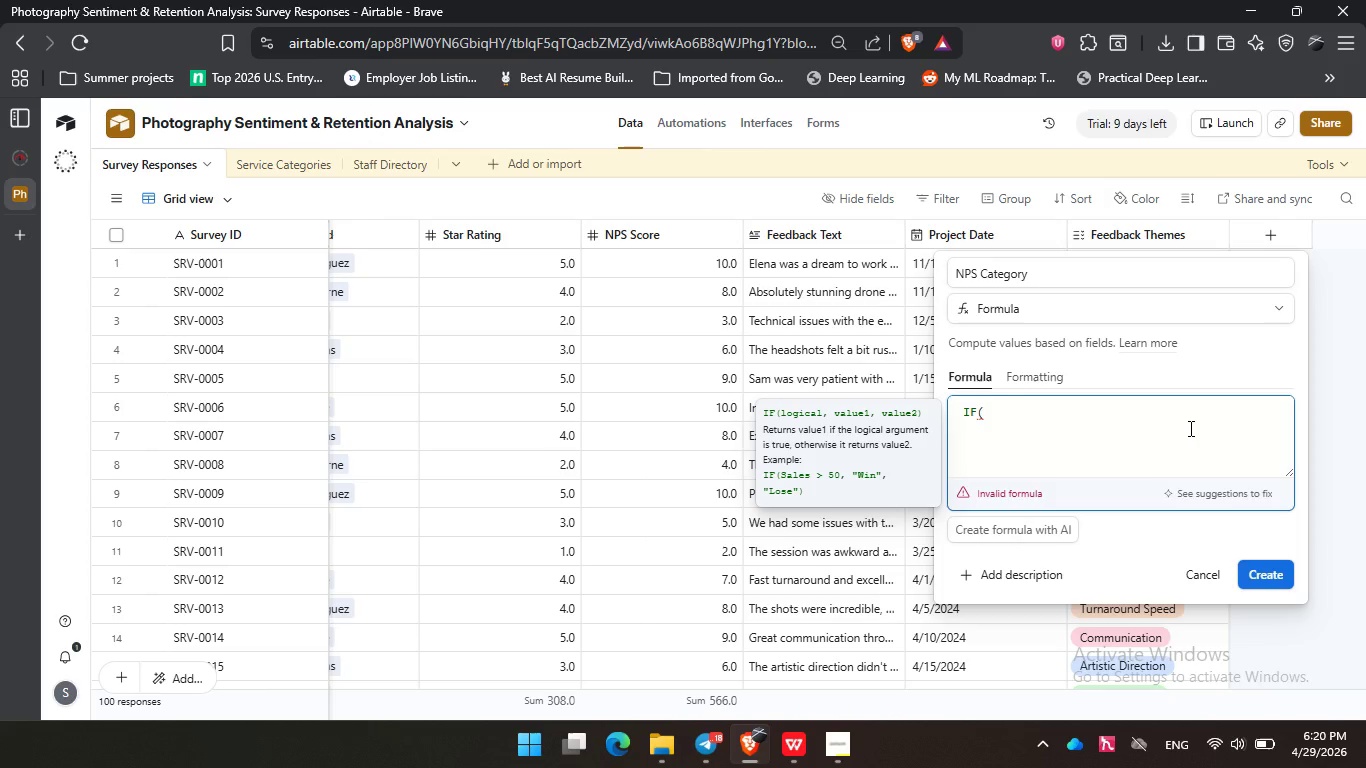 
type(np)
 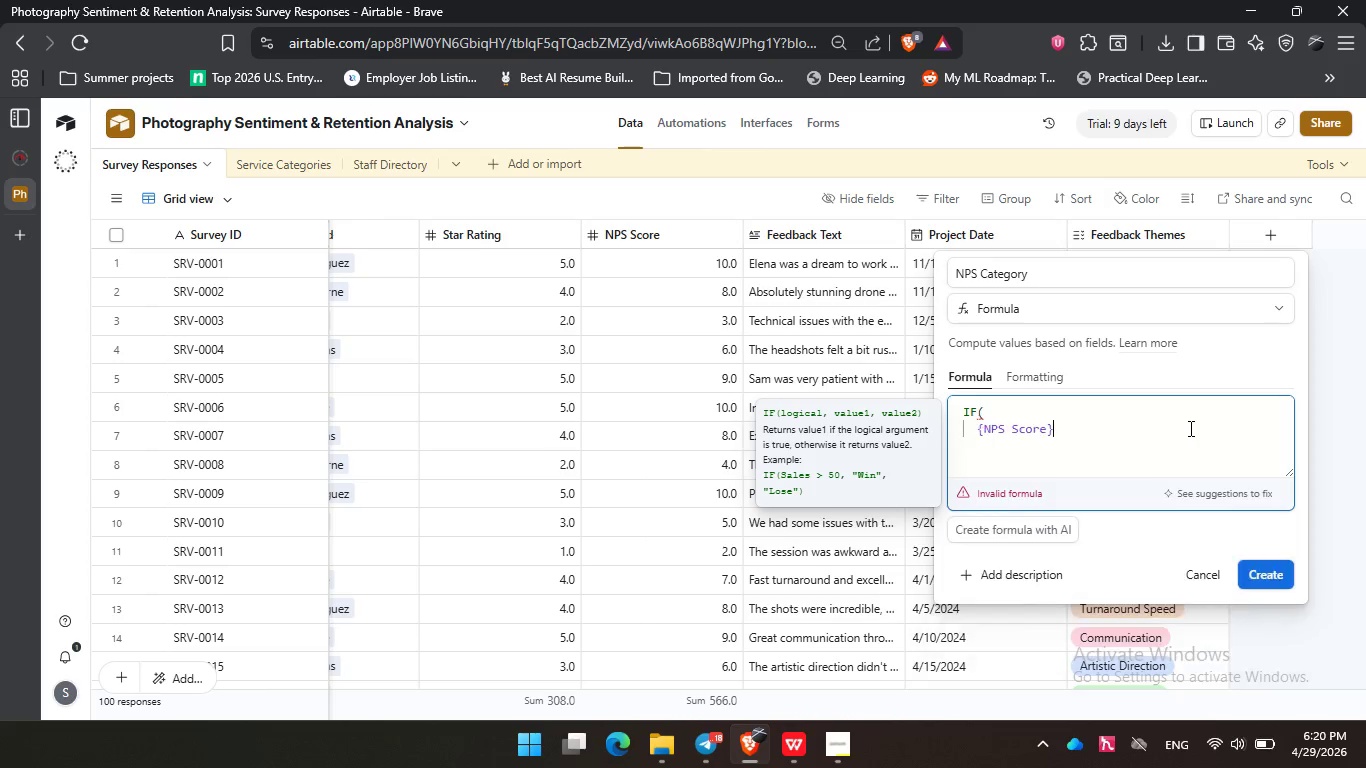 
key(Enter)
 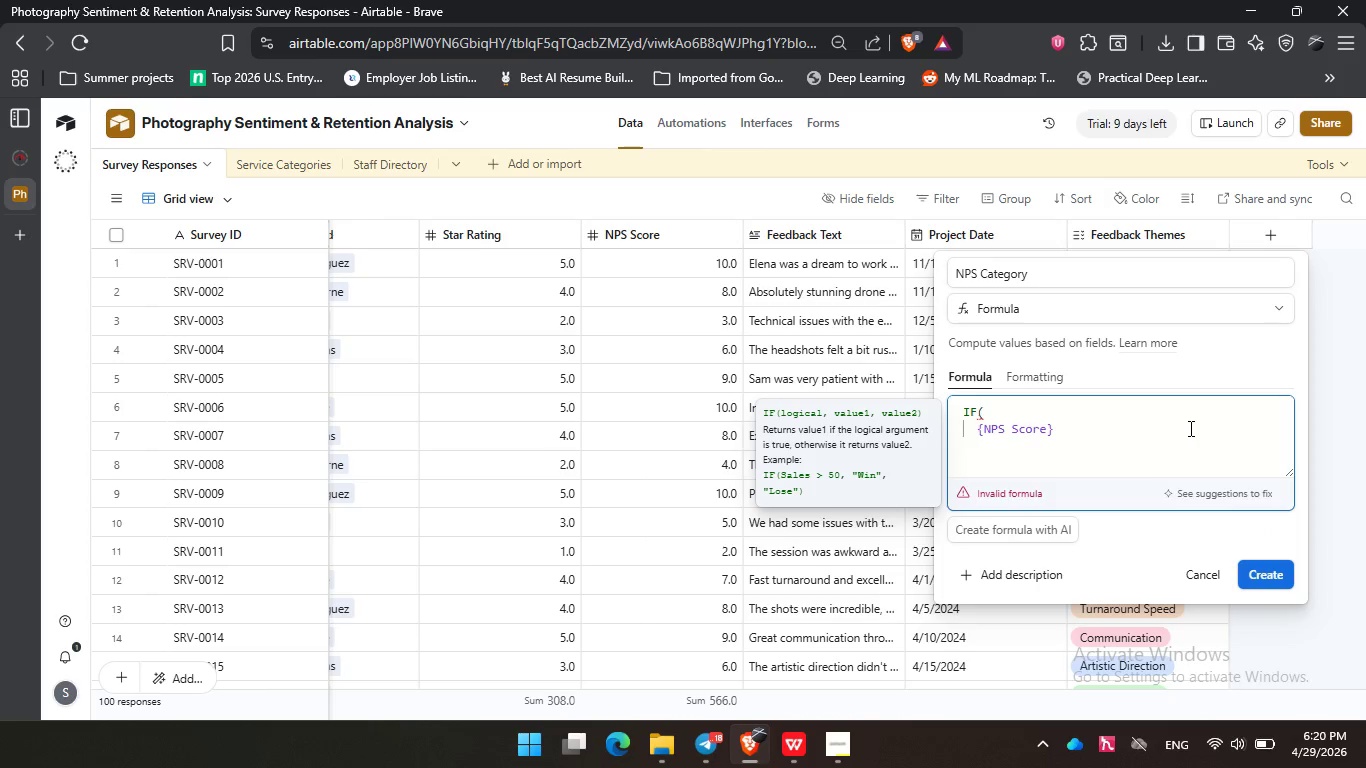 
key(Space)
 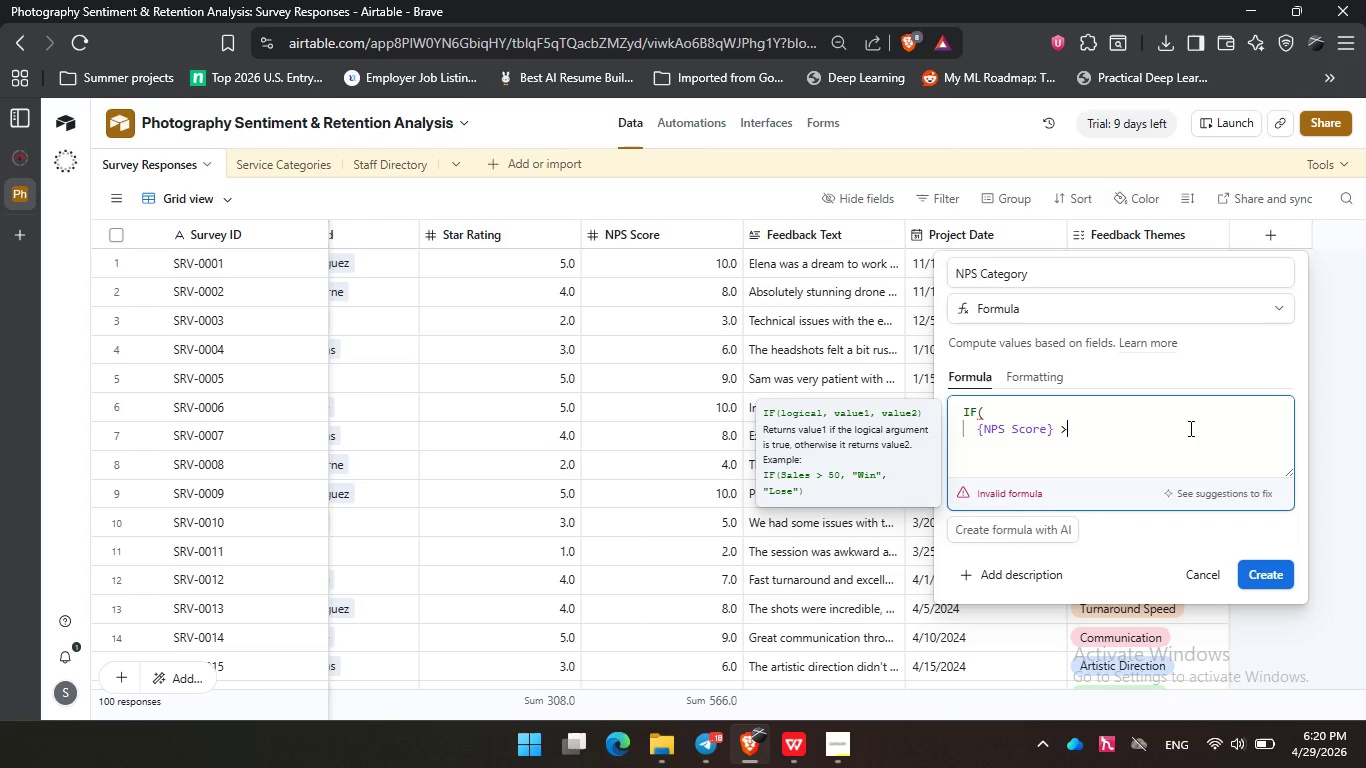 
key(Shift+ShiftRight)
 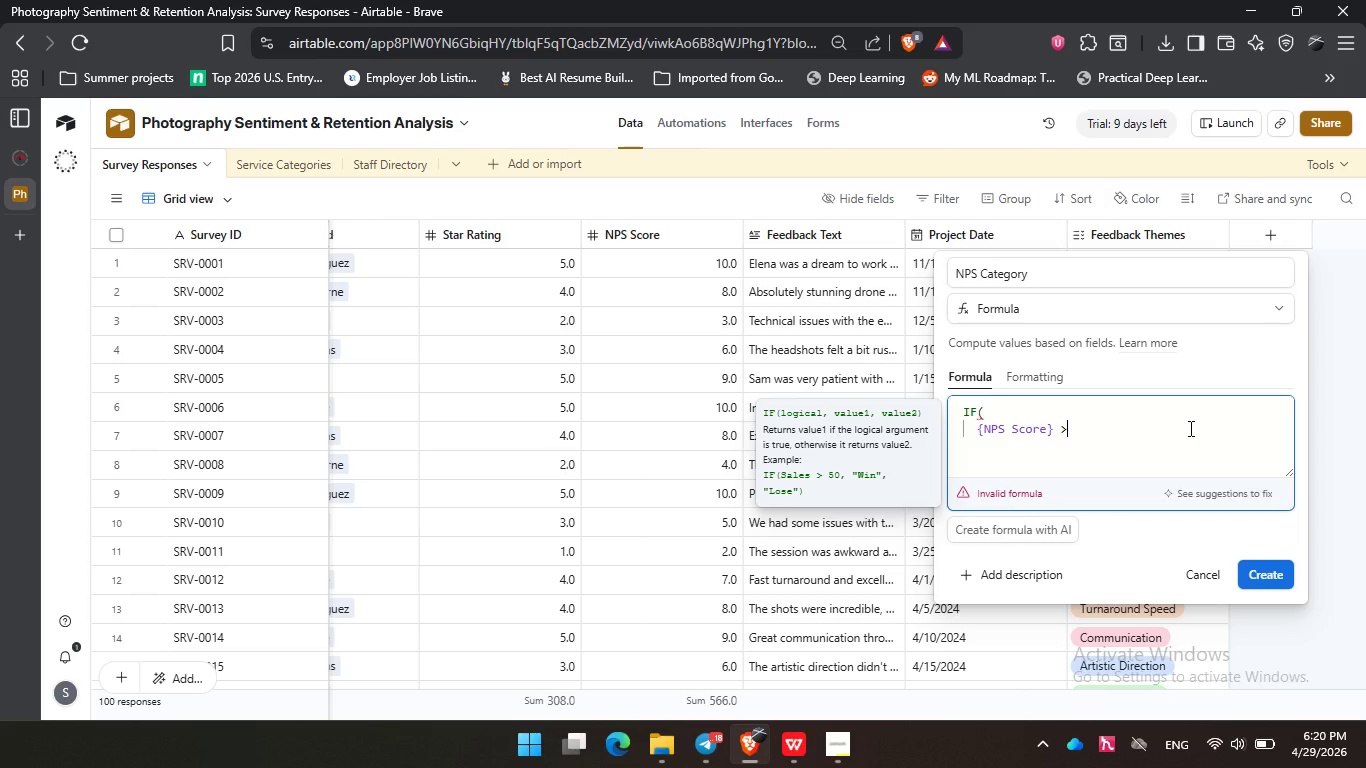 
key(Shift+Period)
 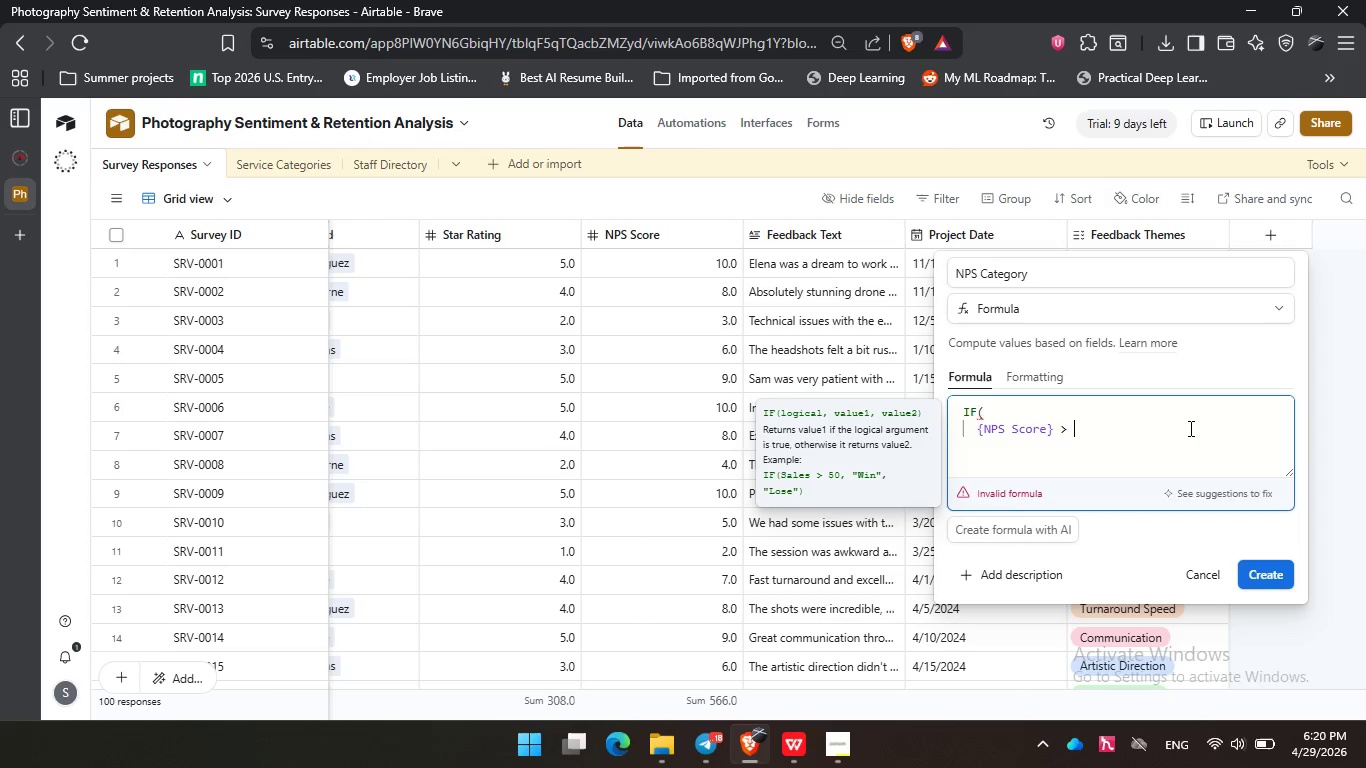 
key(Space)
 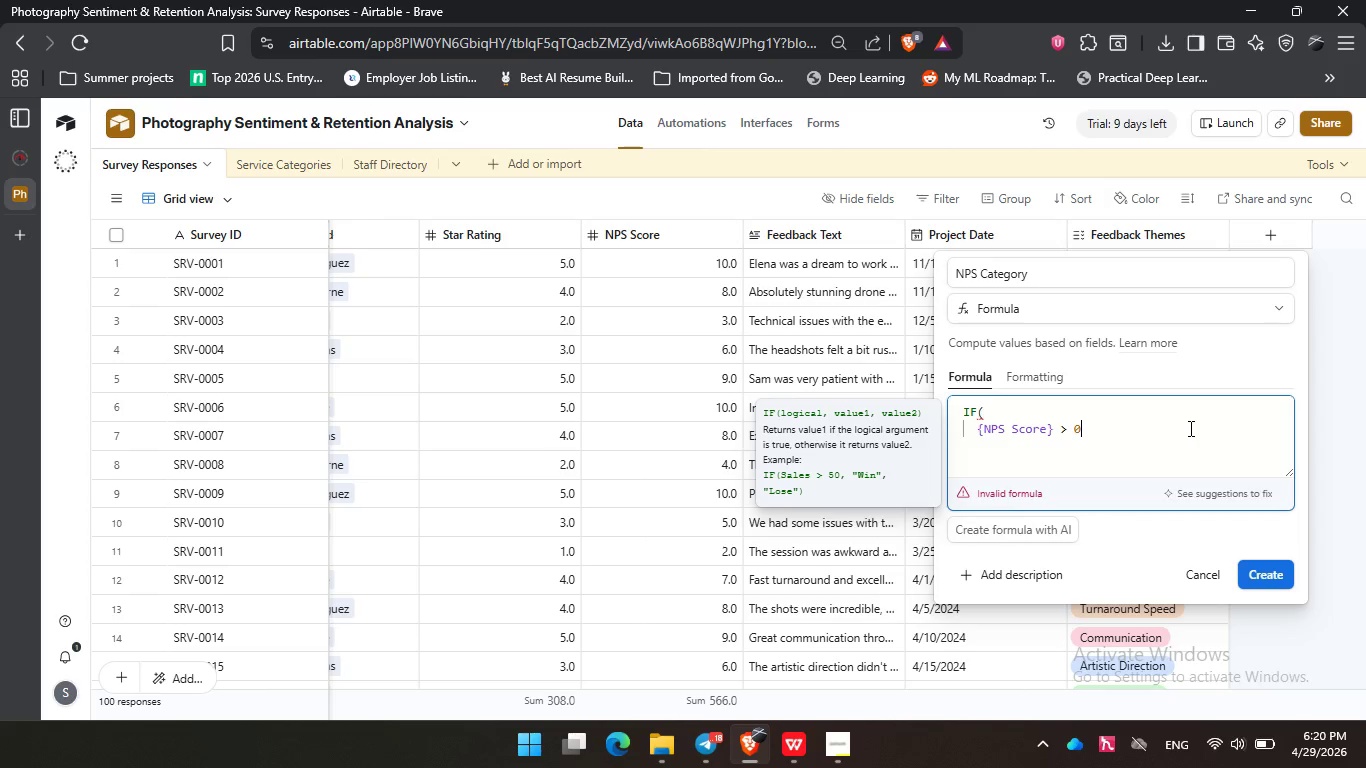 
key(0)
 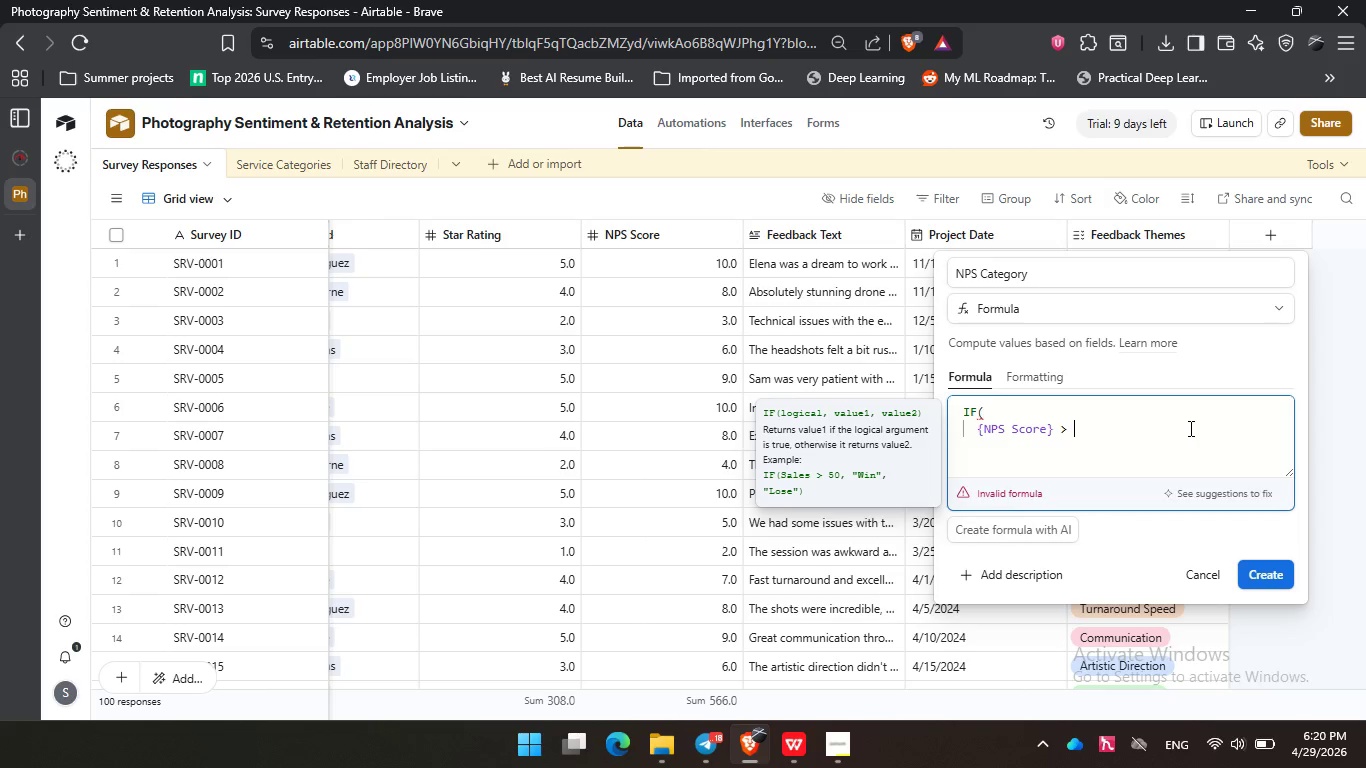 
key(Backspace)
 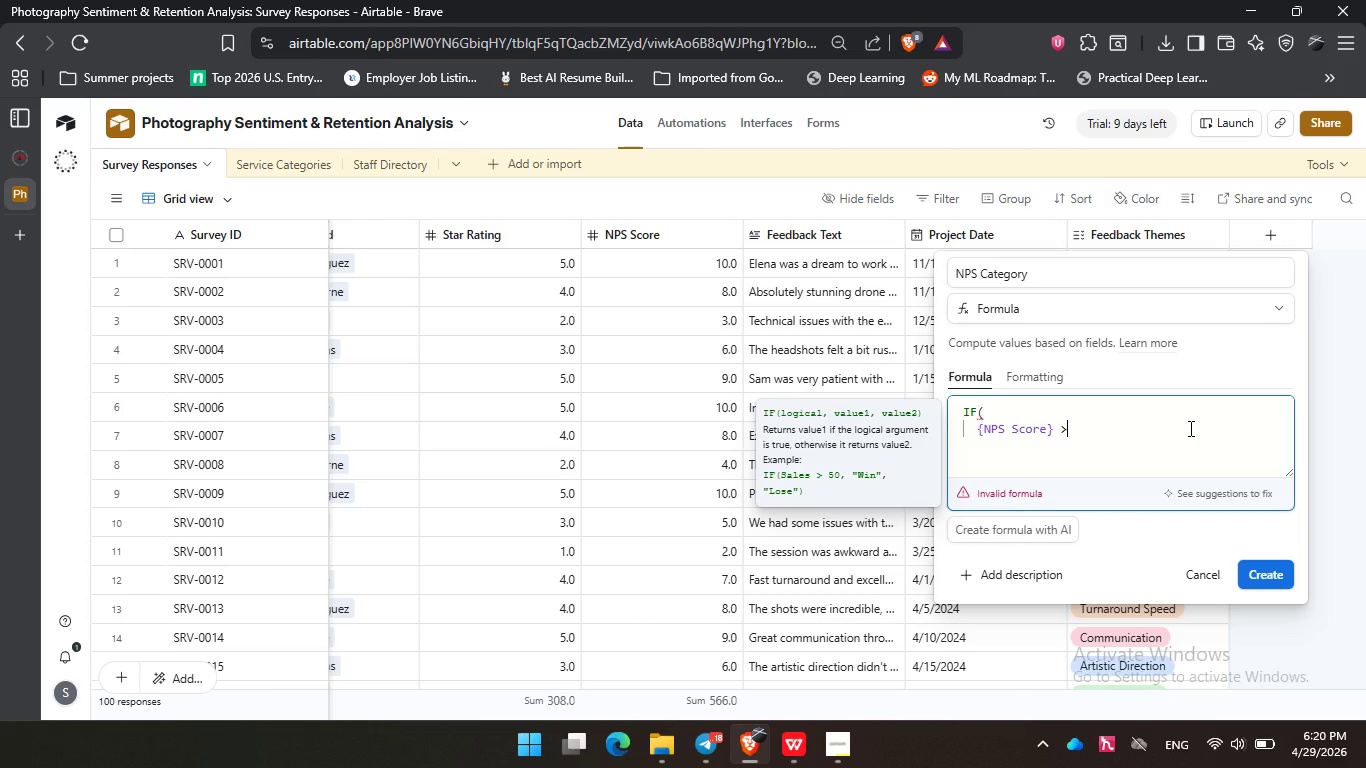 
key(Backspace)
 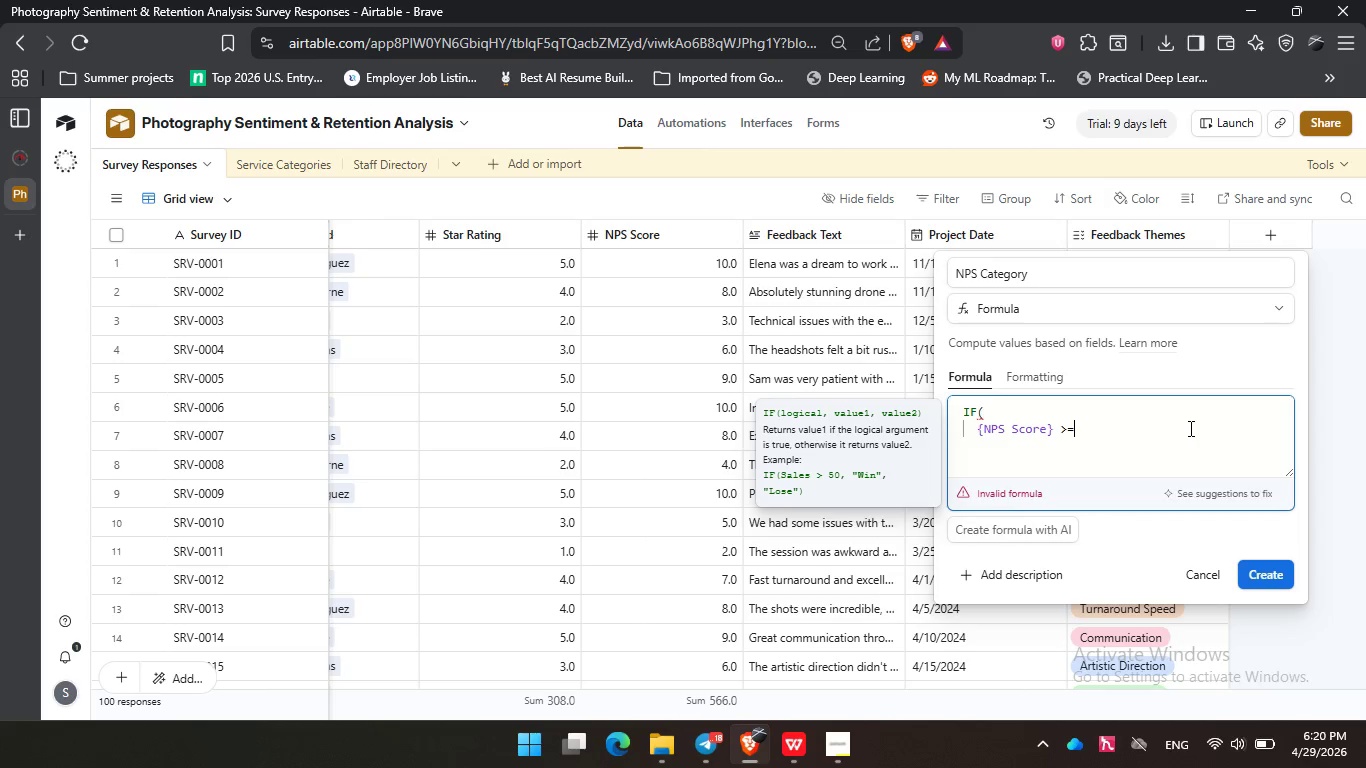 
key(Equal)
 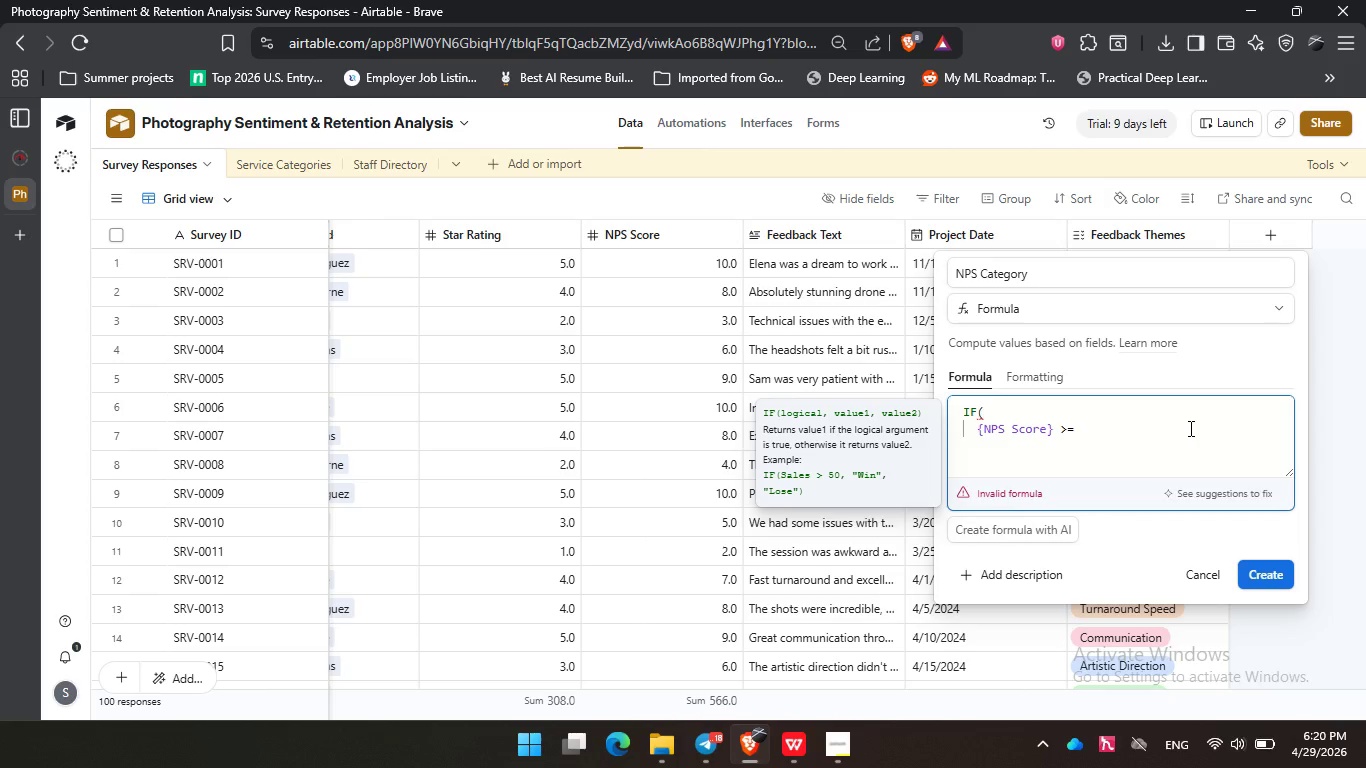 
key(Space)
 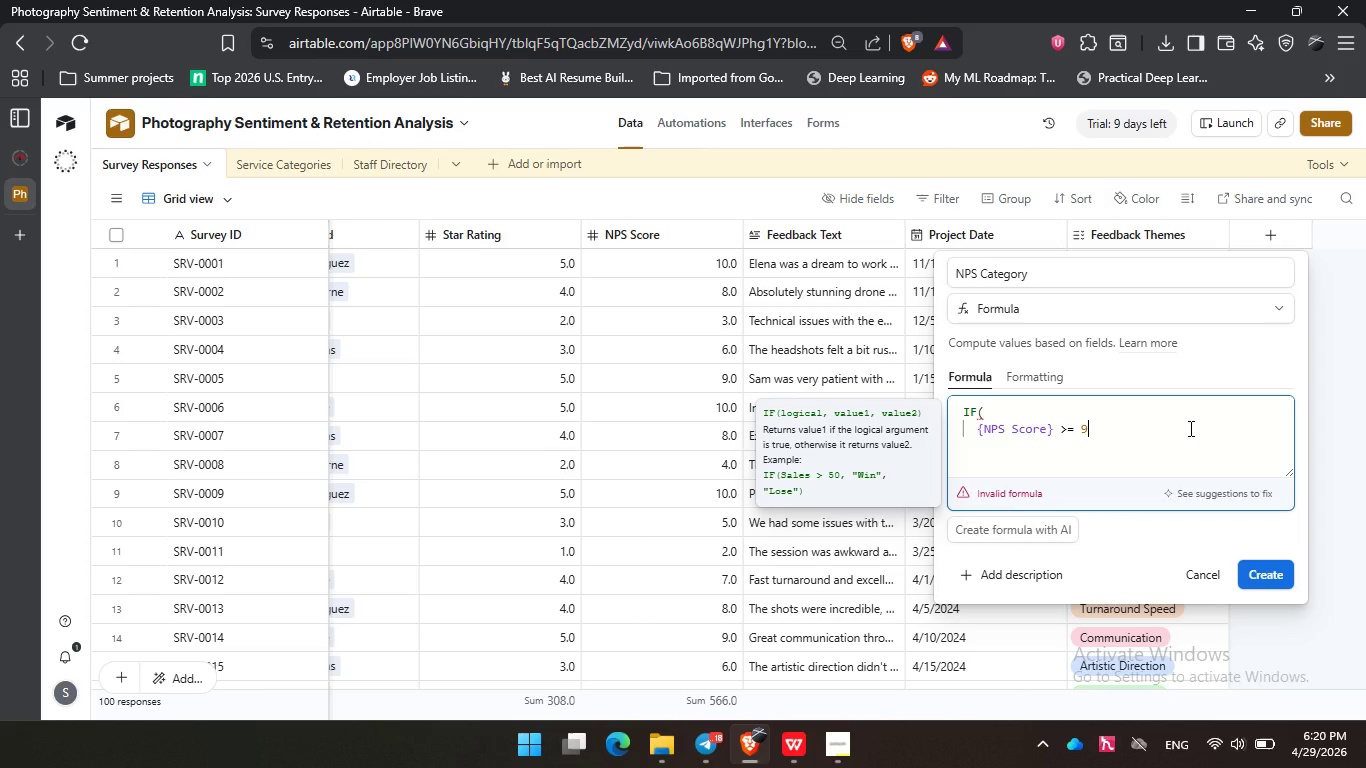 
key(9)
 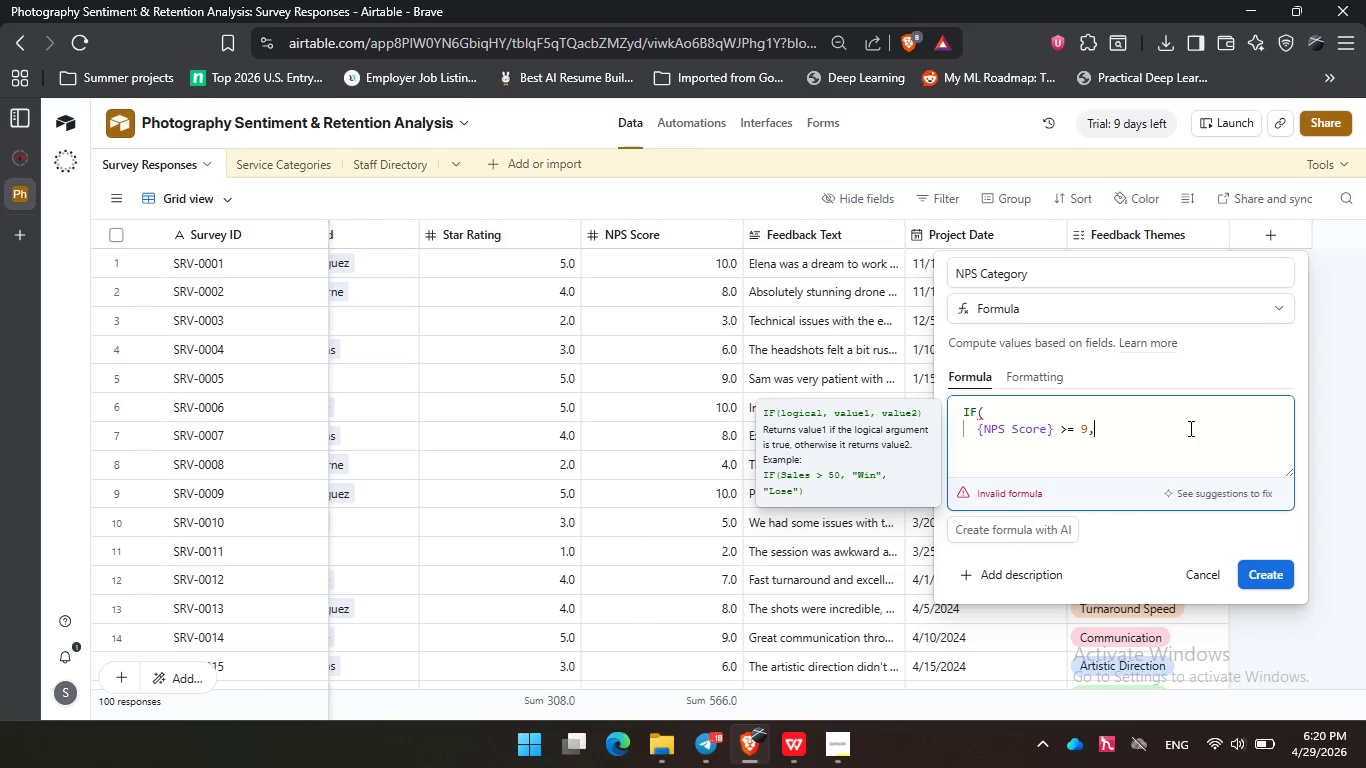 
key(Comma)
 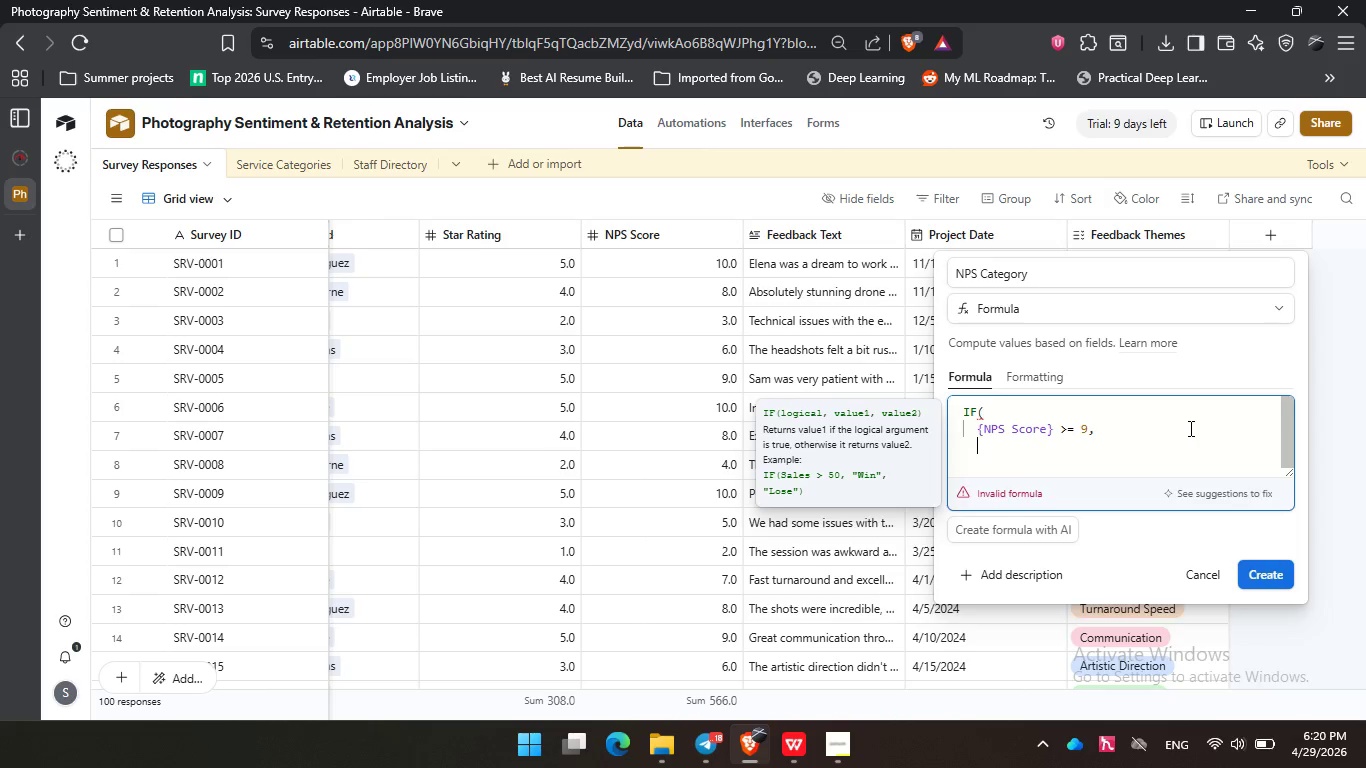 
key(Enter)
 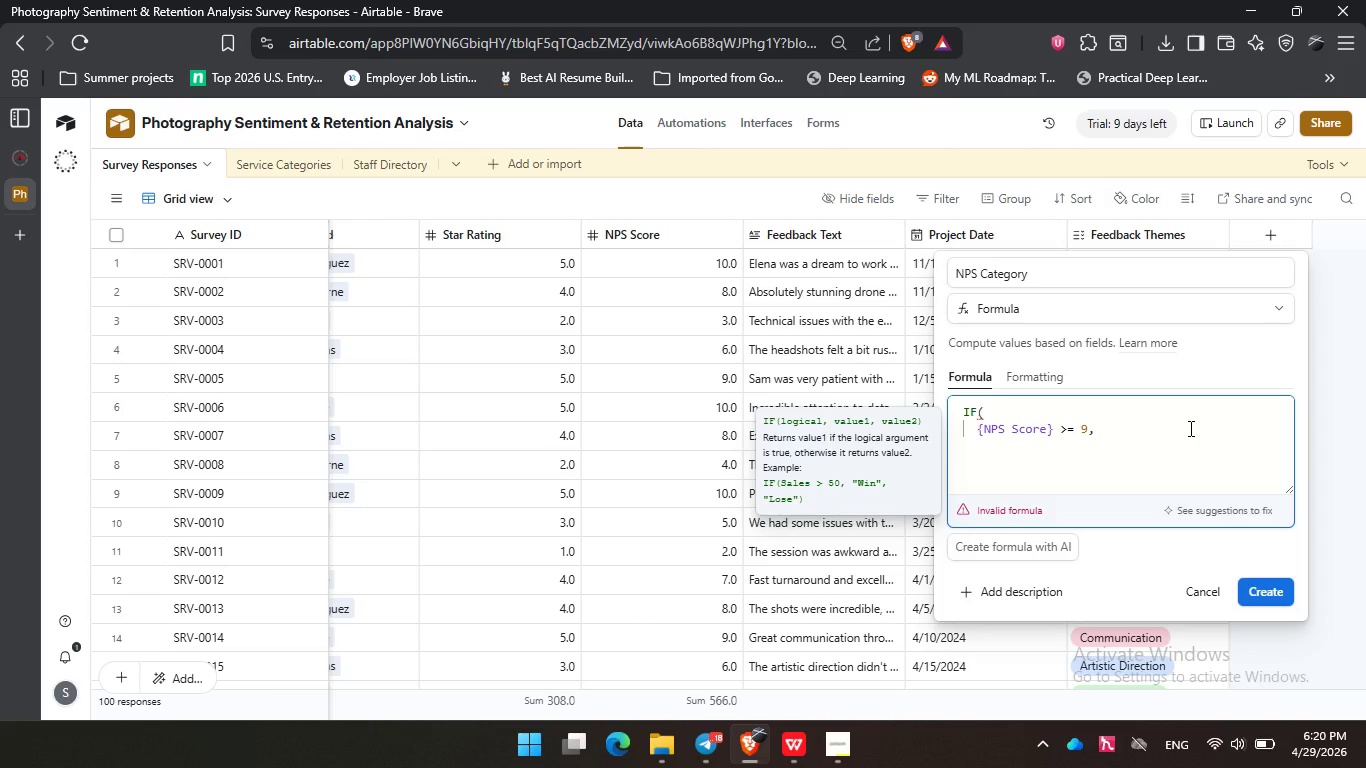 
type("Promoter)
 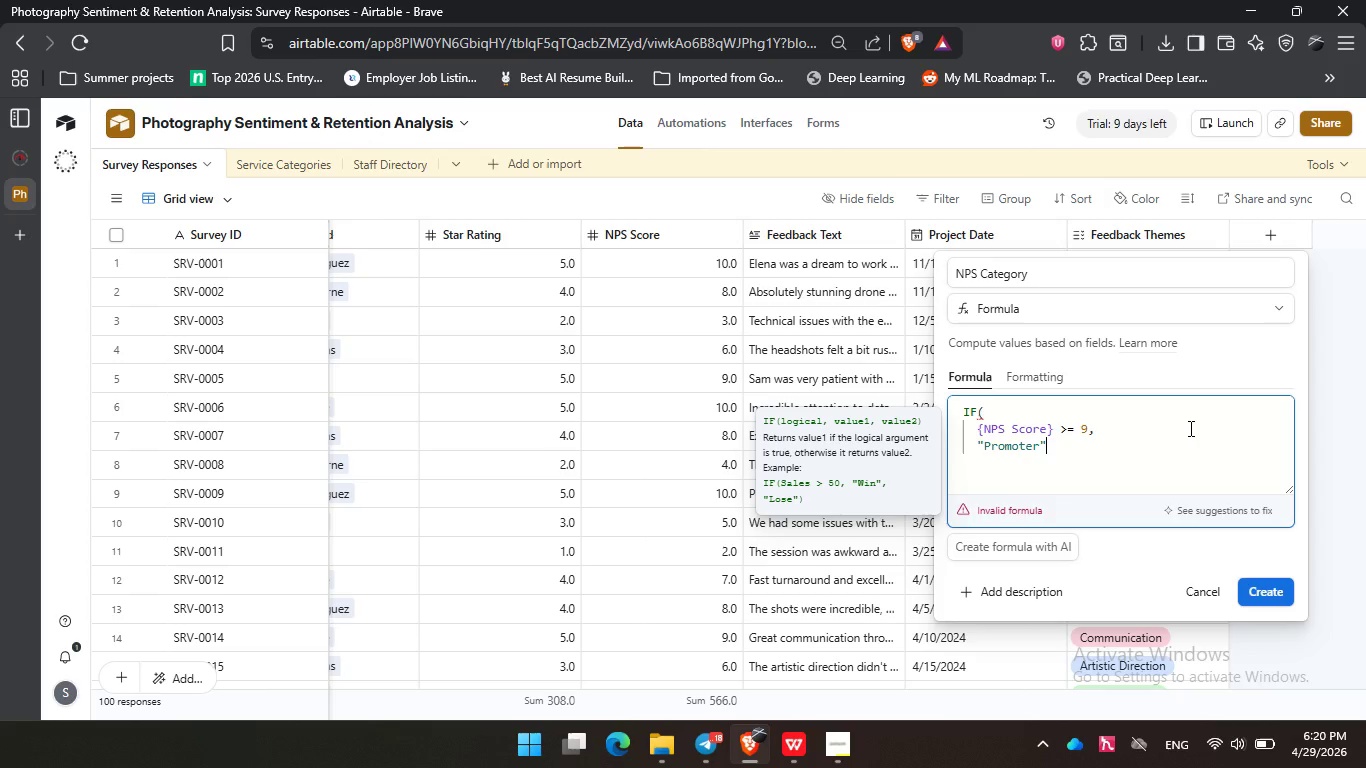 
key(ArrowRight)
 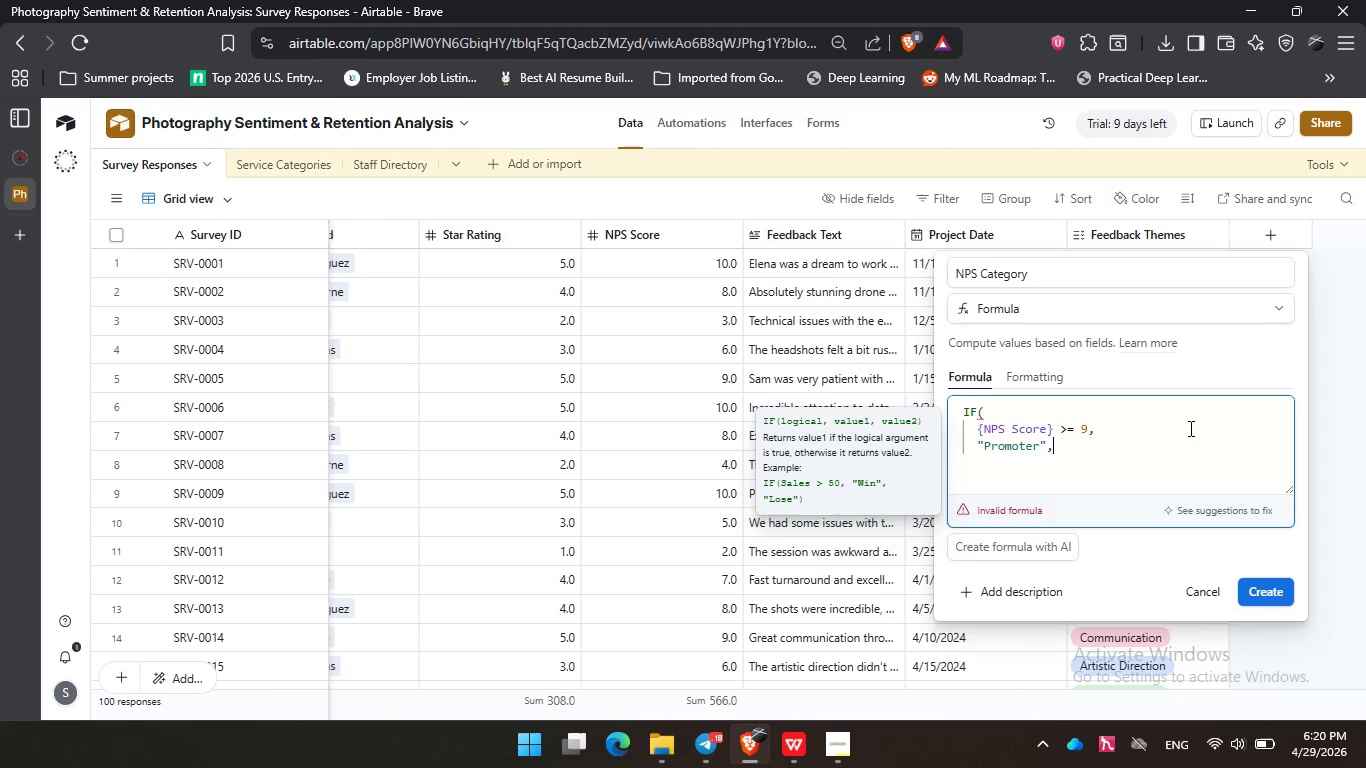 
key(Comma)
 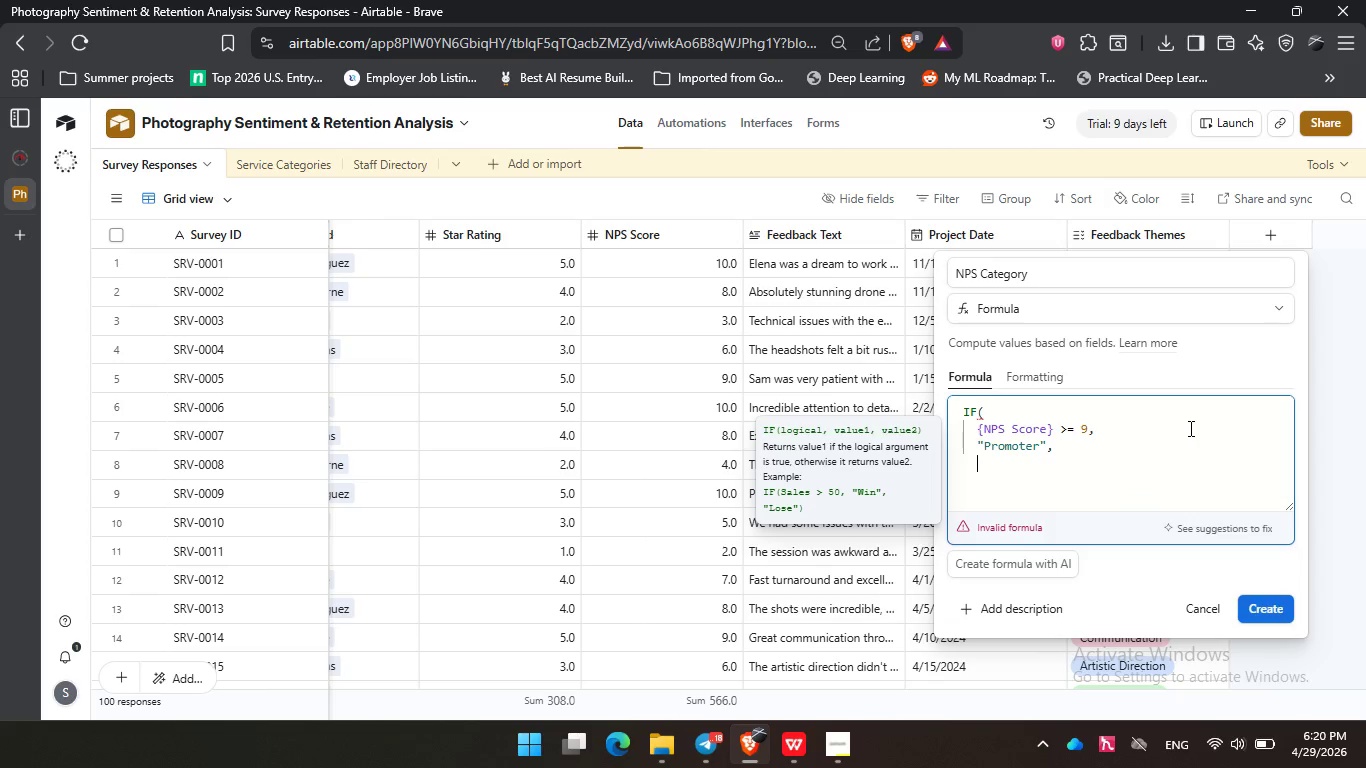 
key(Enter)
 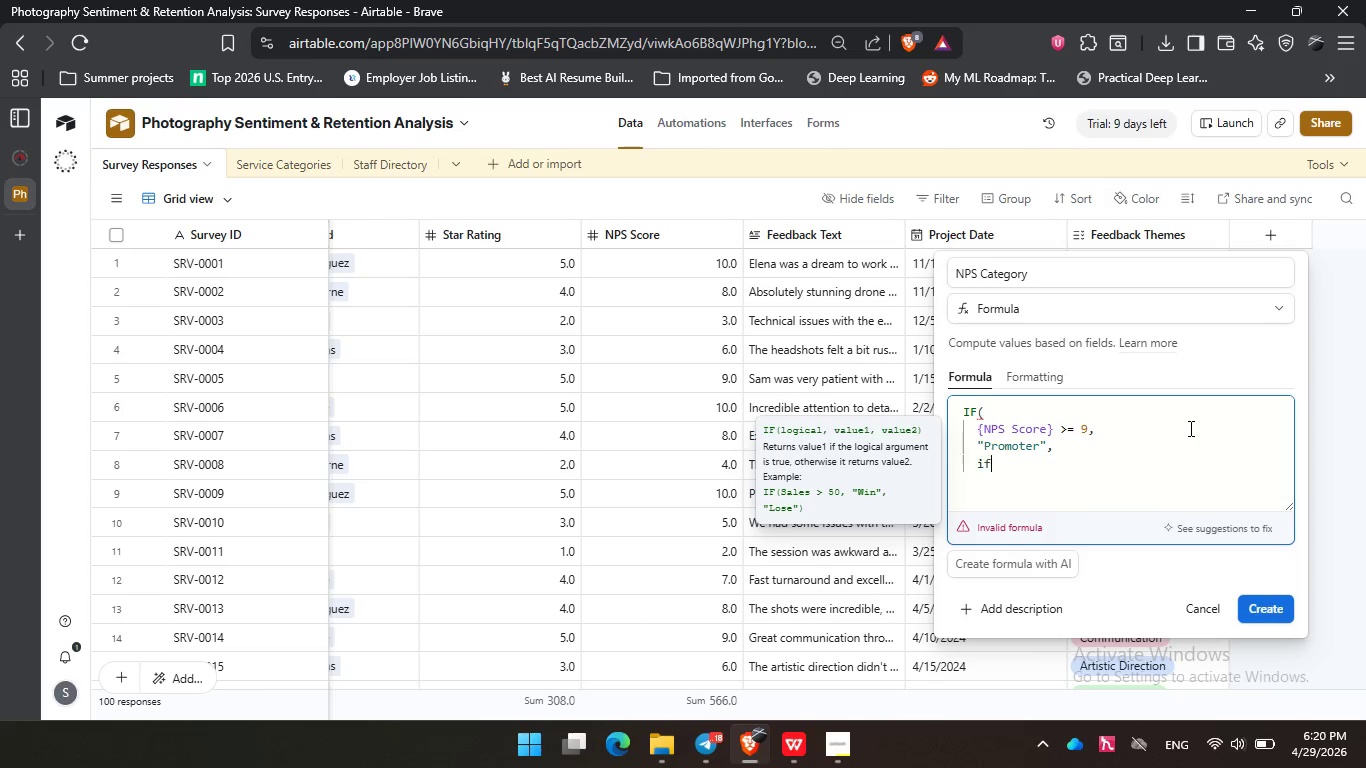 
type(if)
 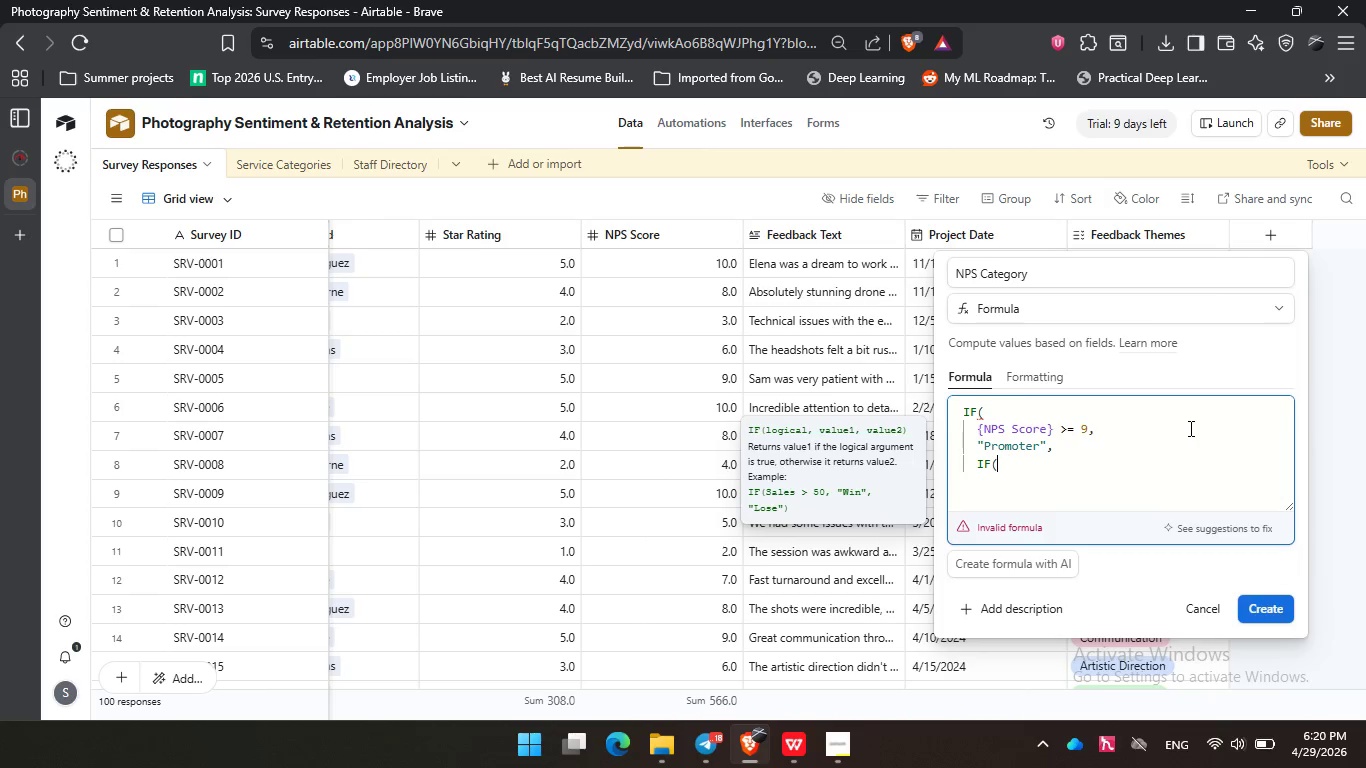 
key(Enter)
 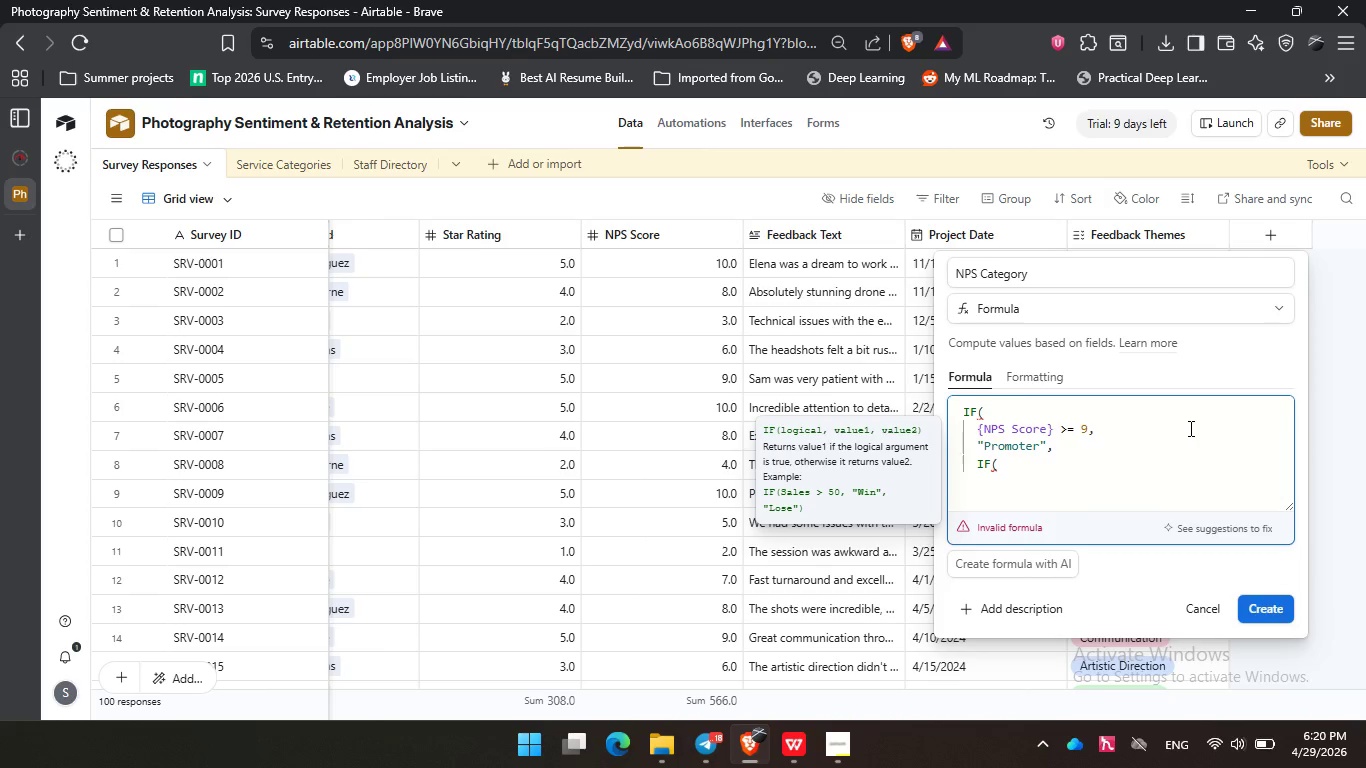 
type(np)
 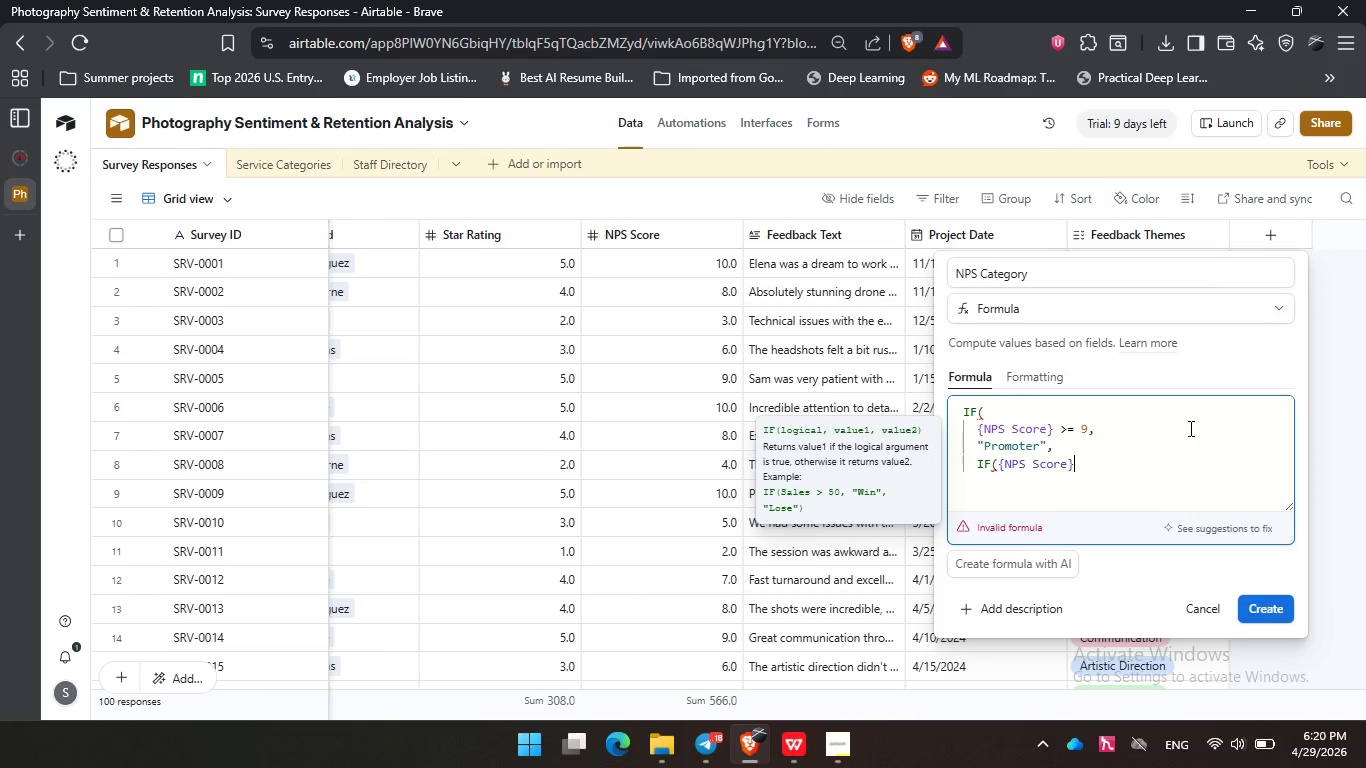 
key(Enter)
 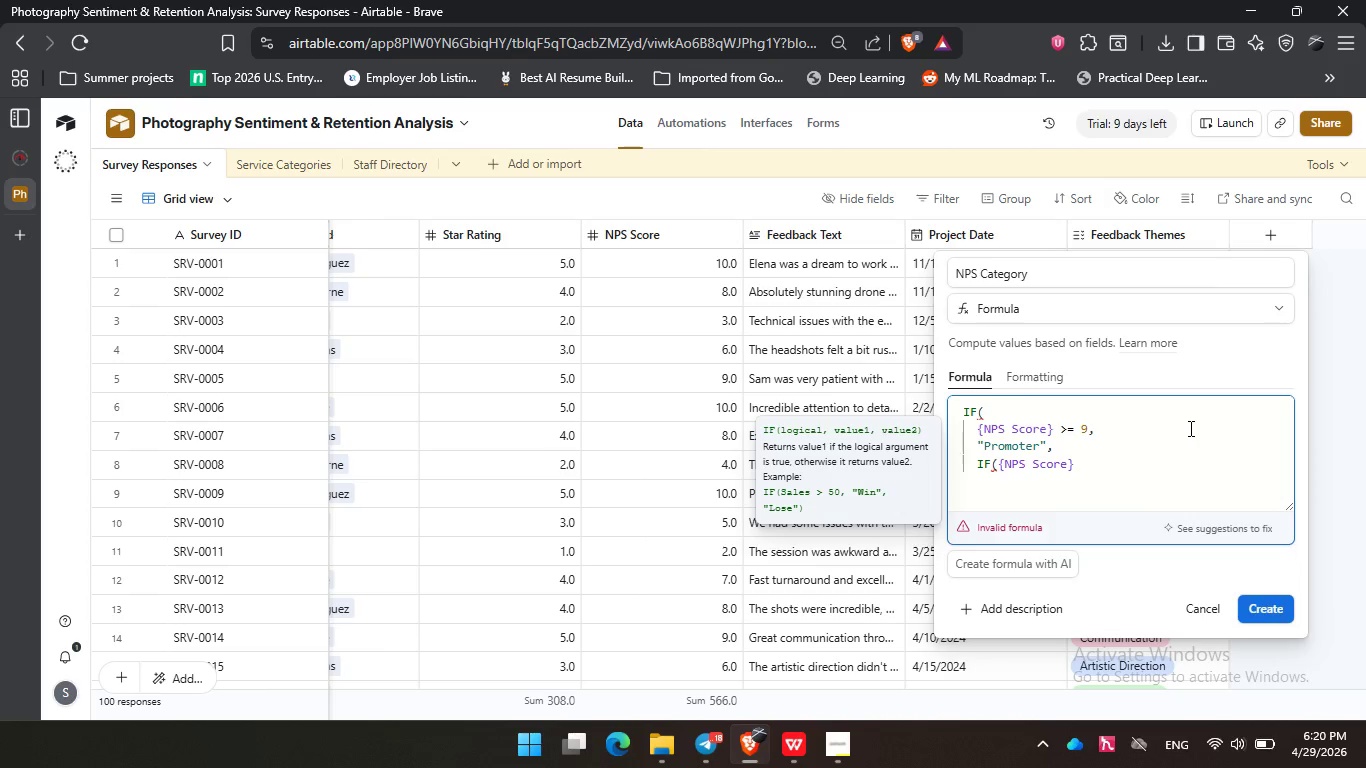 
key(Space)
 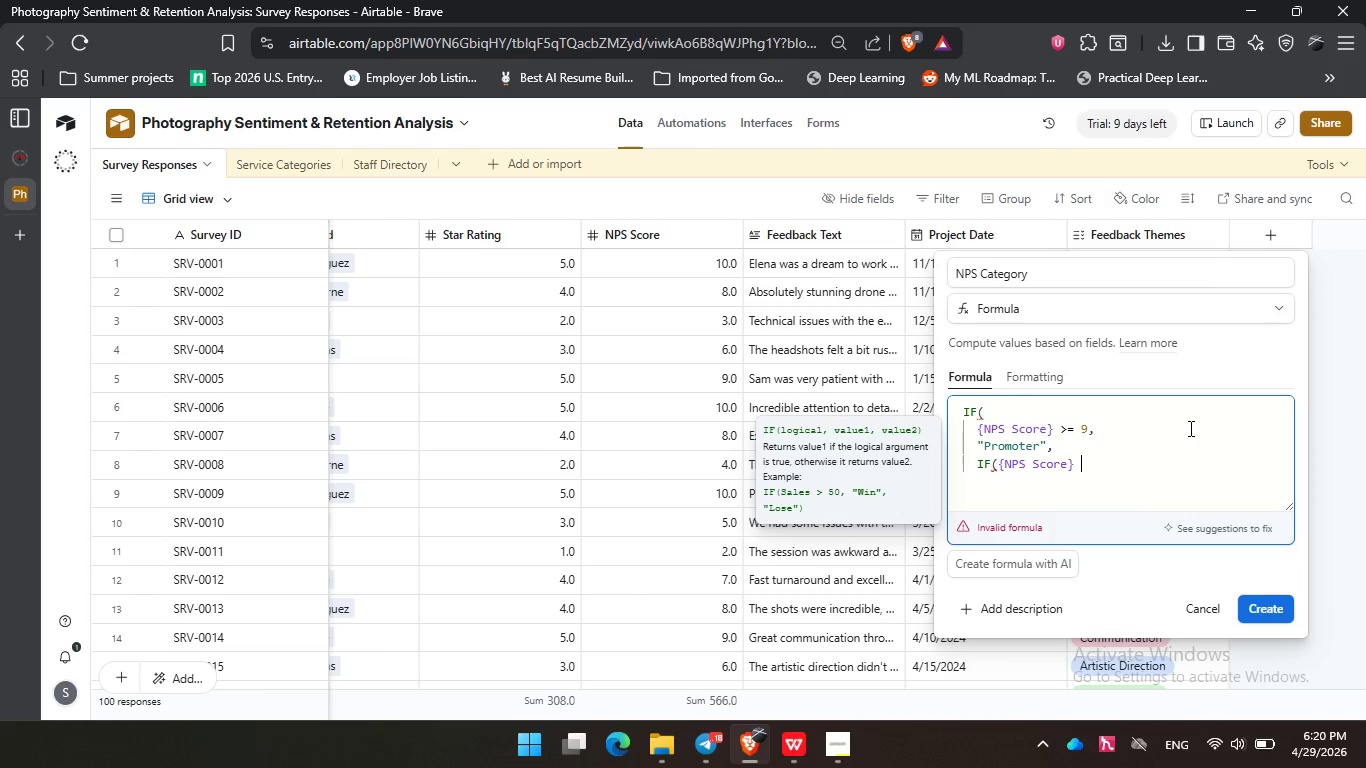 
key(Shift+Period)
 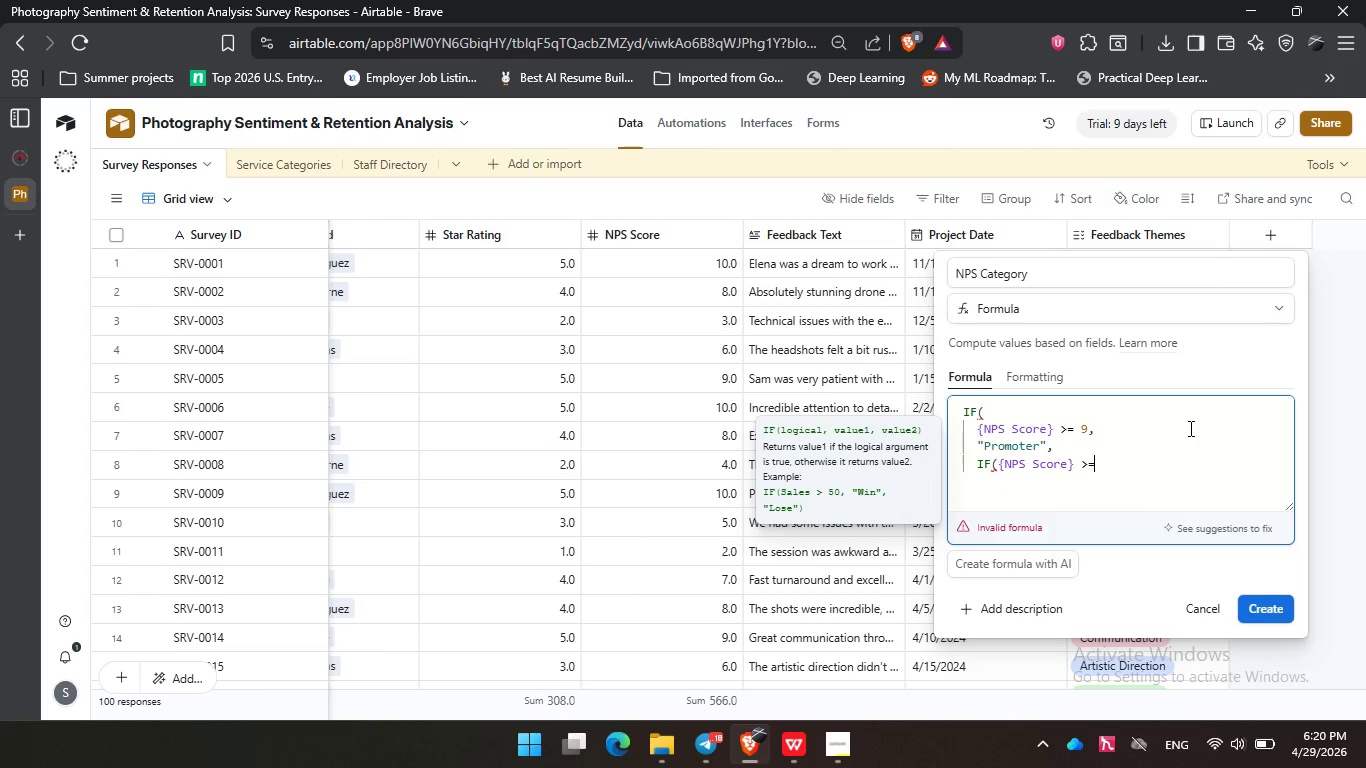 
key(Equal)
 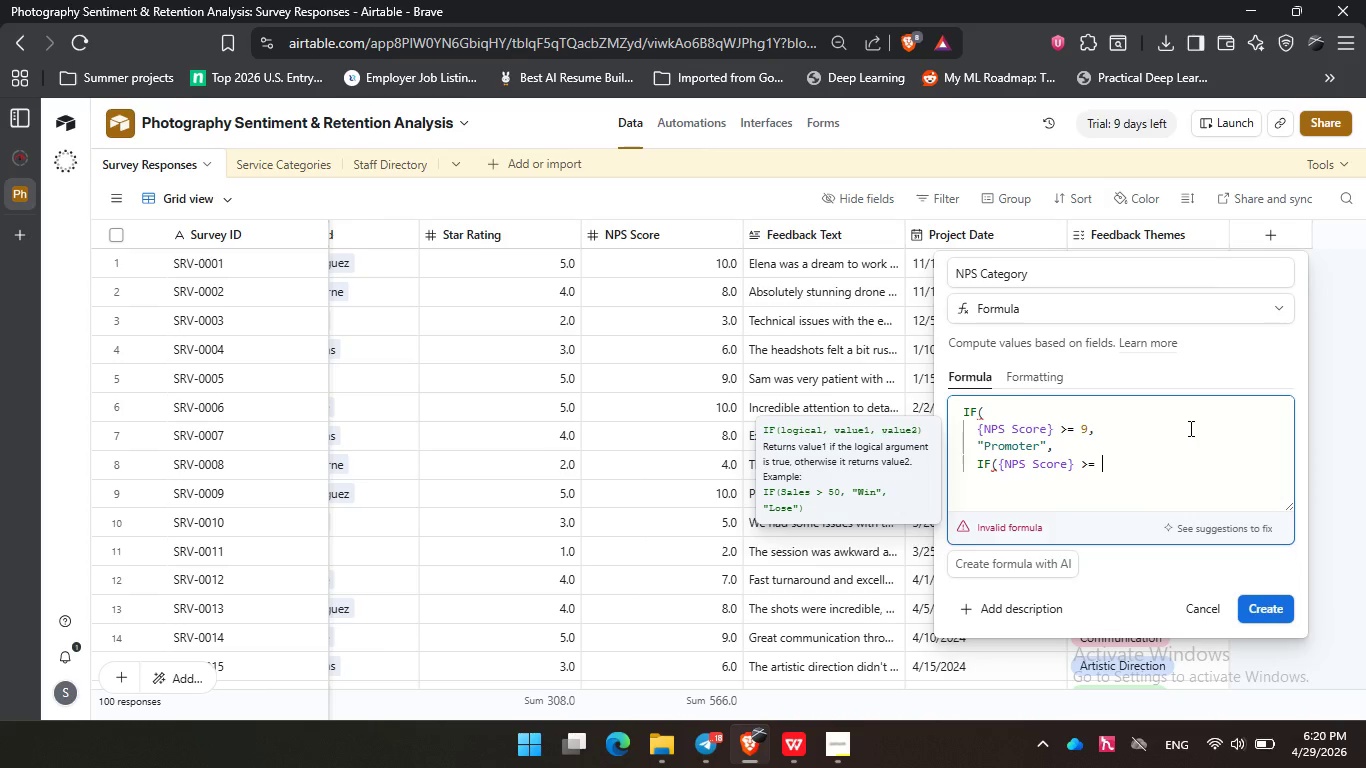 
key(Space)
 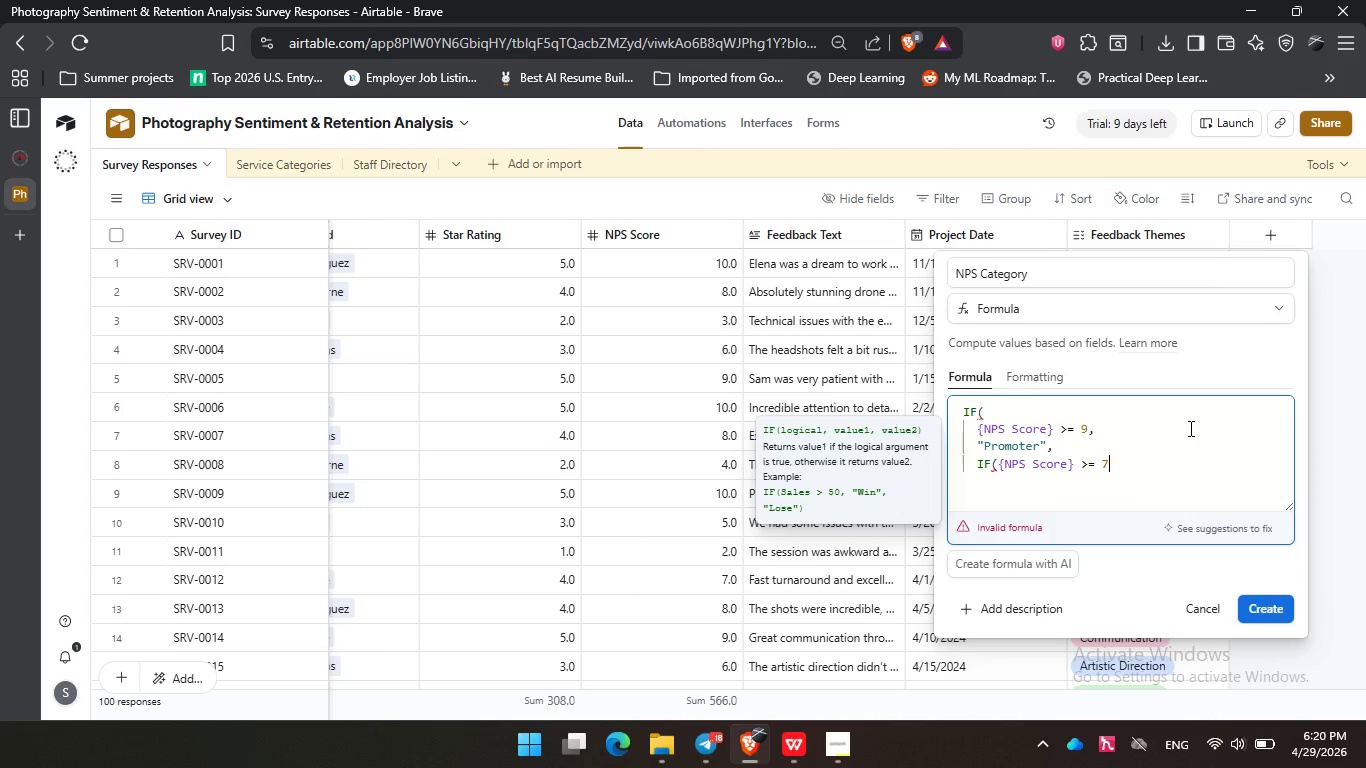 
key(7)
 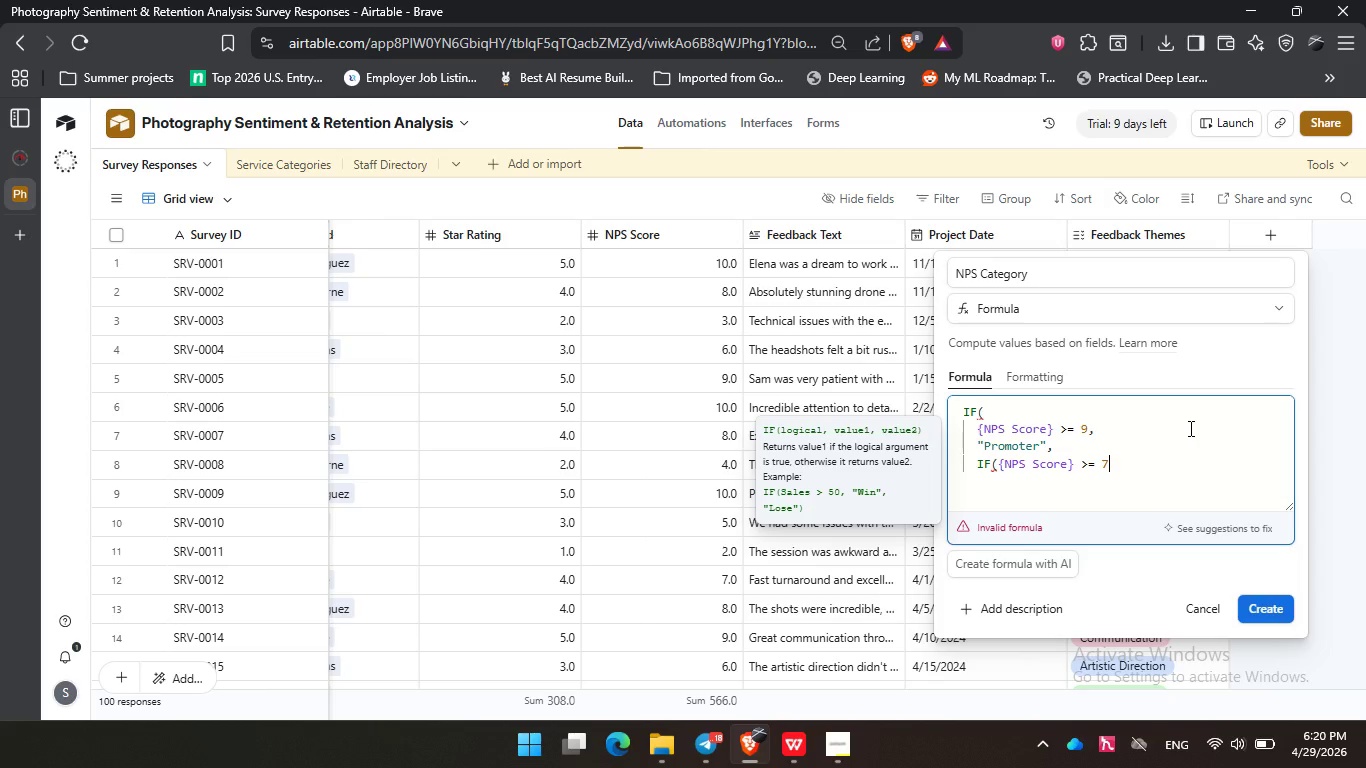 
hold_key(key=ShiftRight, duration=2.02)
 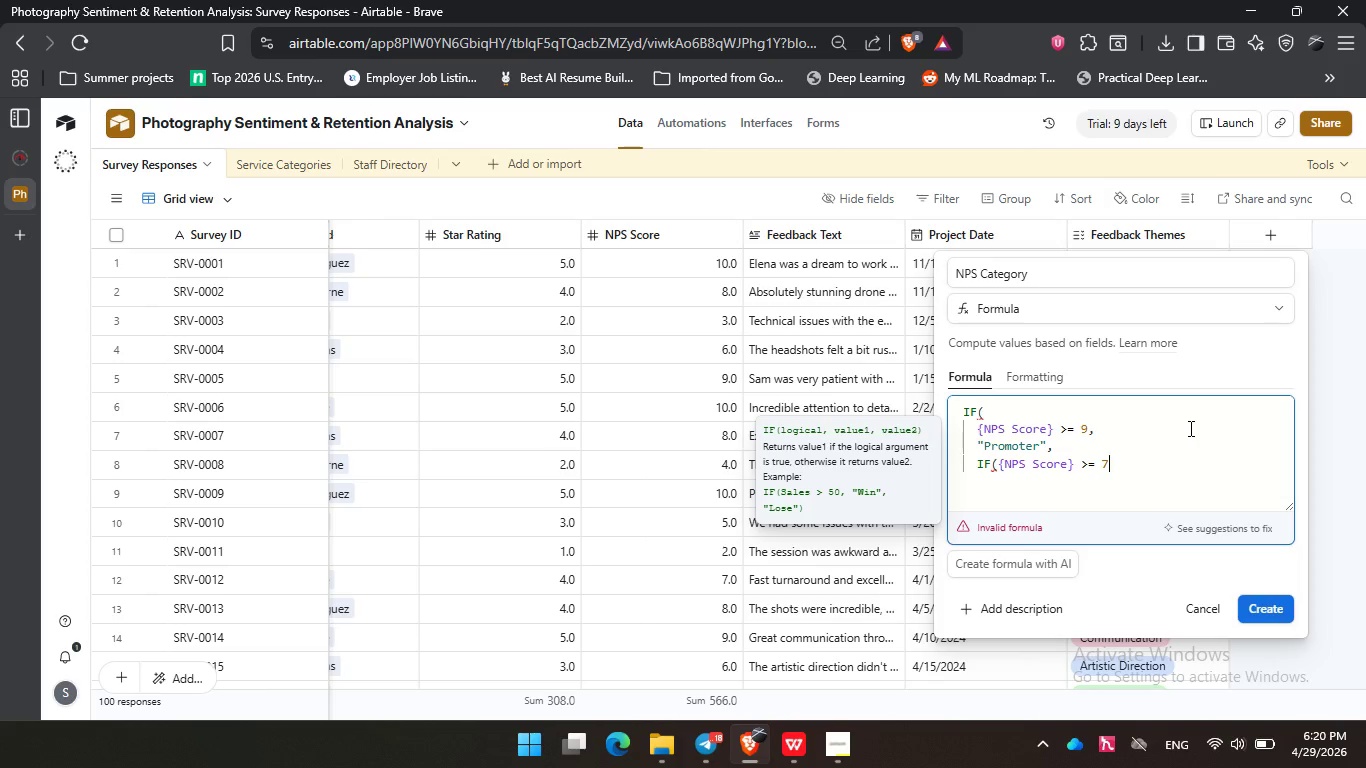 
key(Shift+0)
 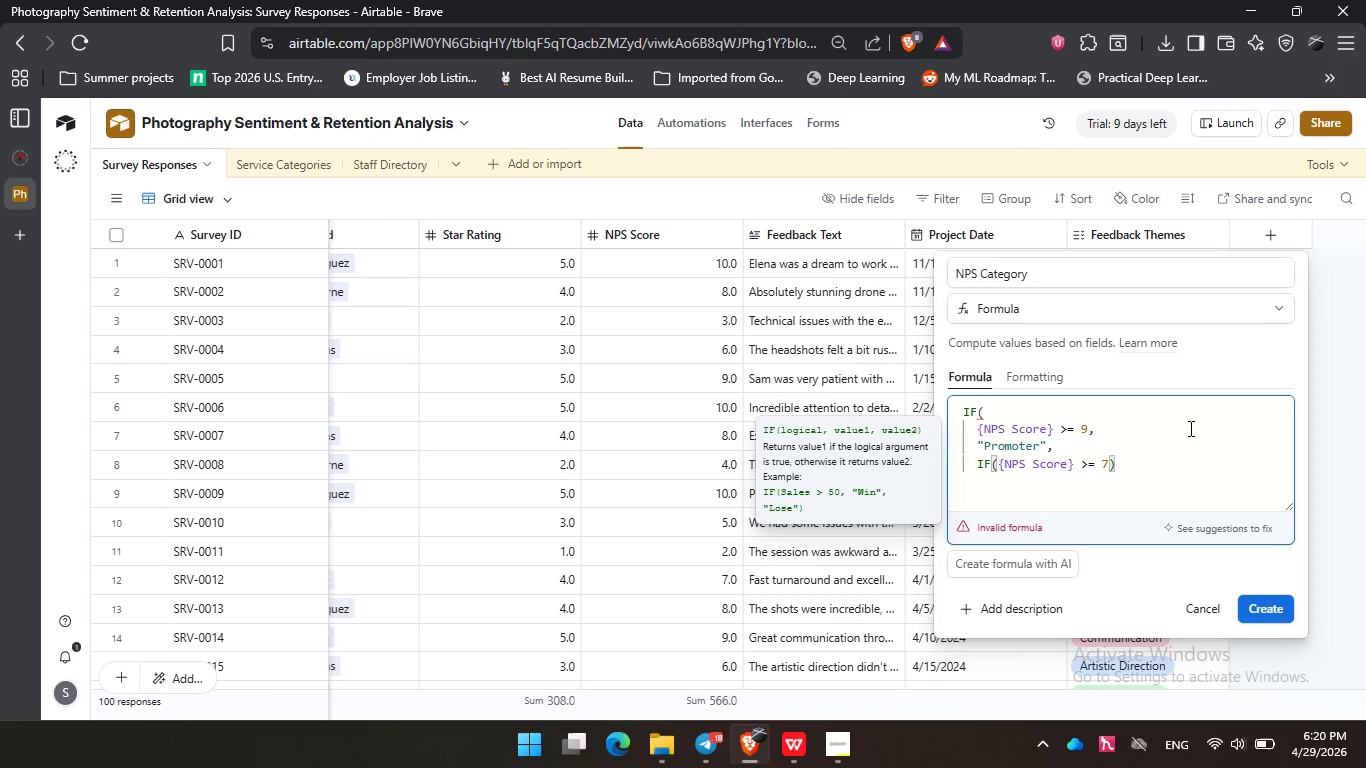 
wait(8.5)
 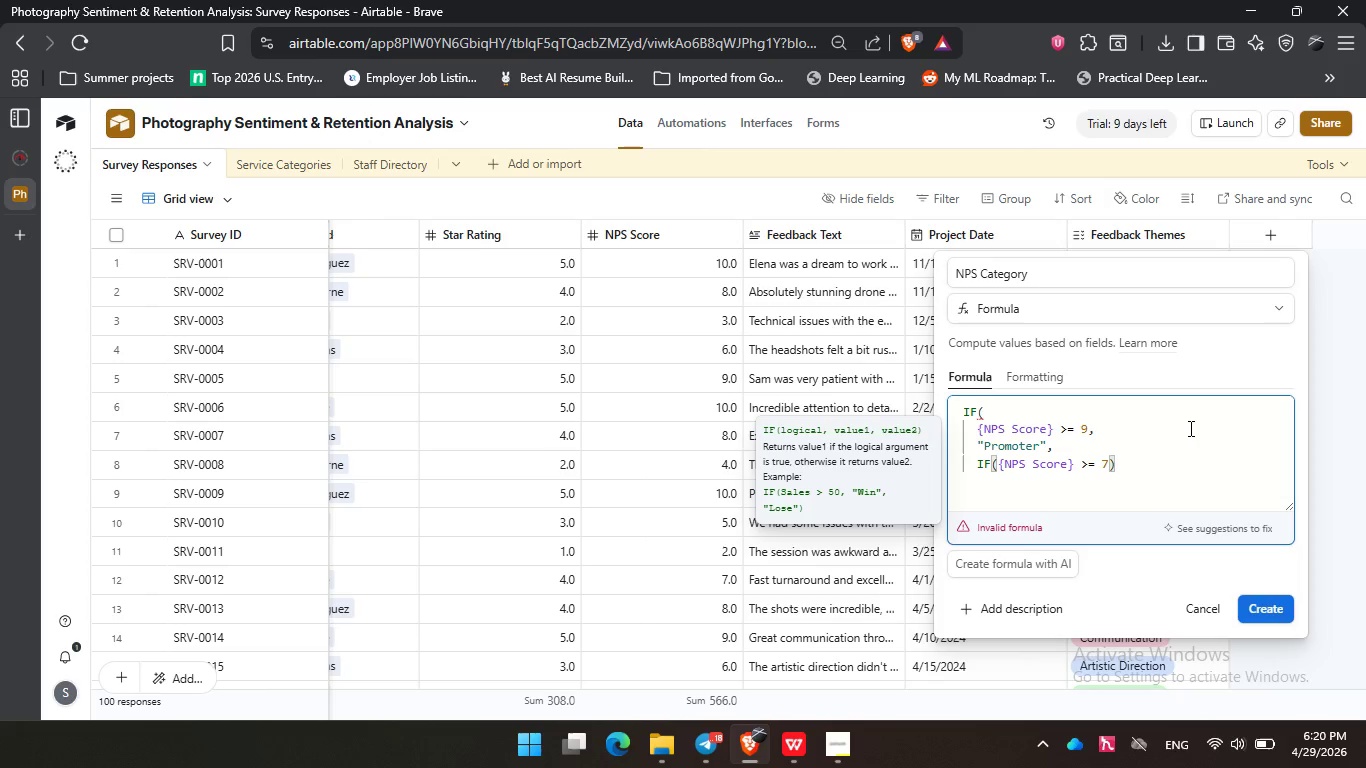 
key(Backspace)
 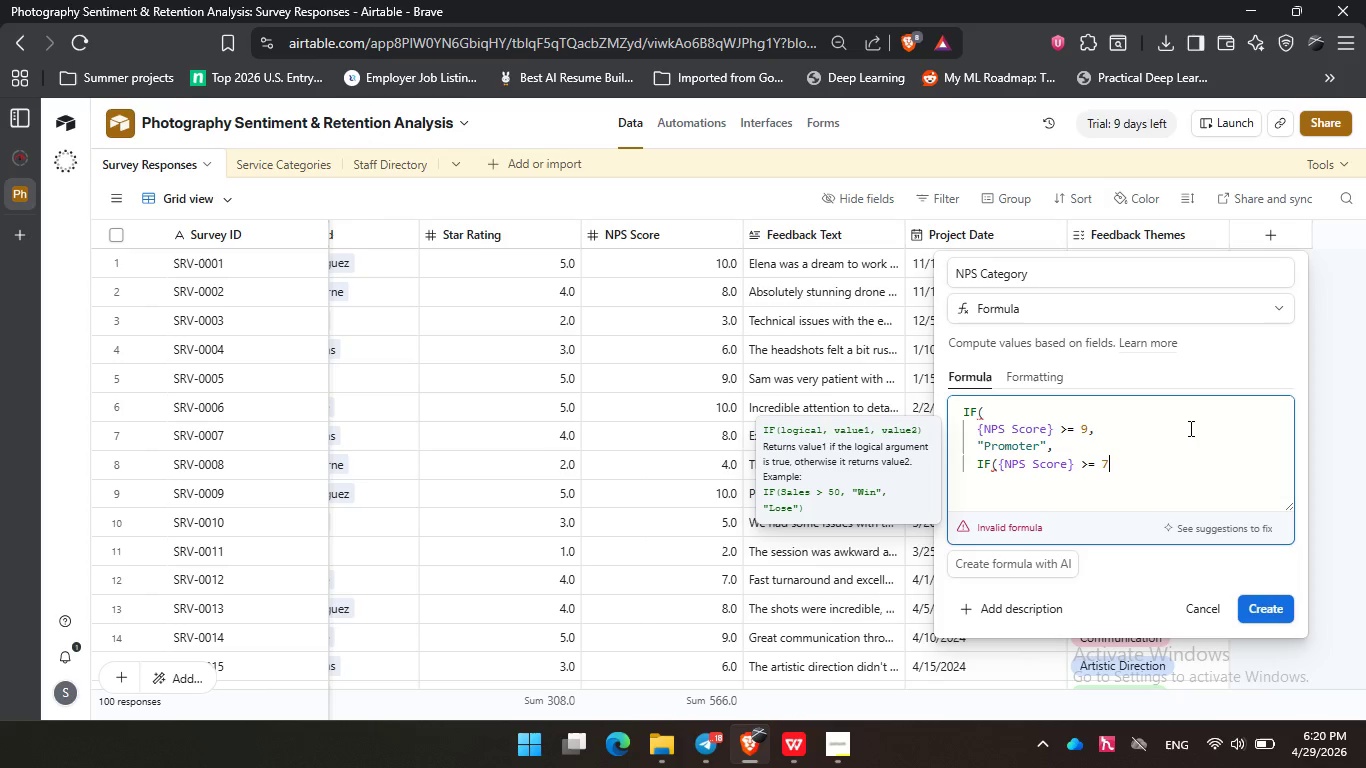 
key(Comma)
 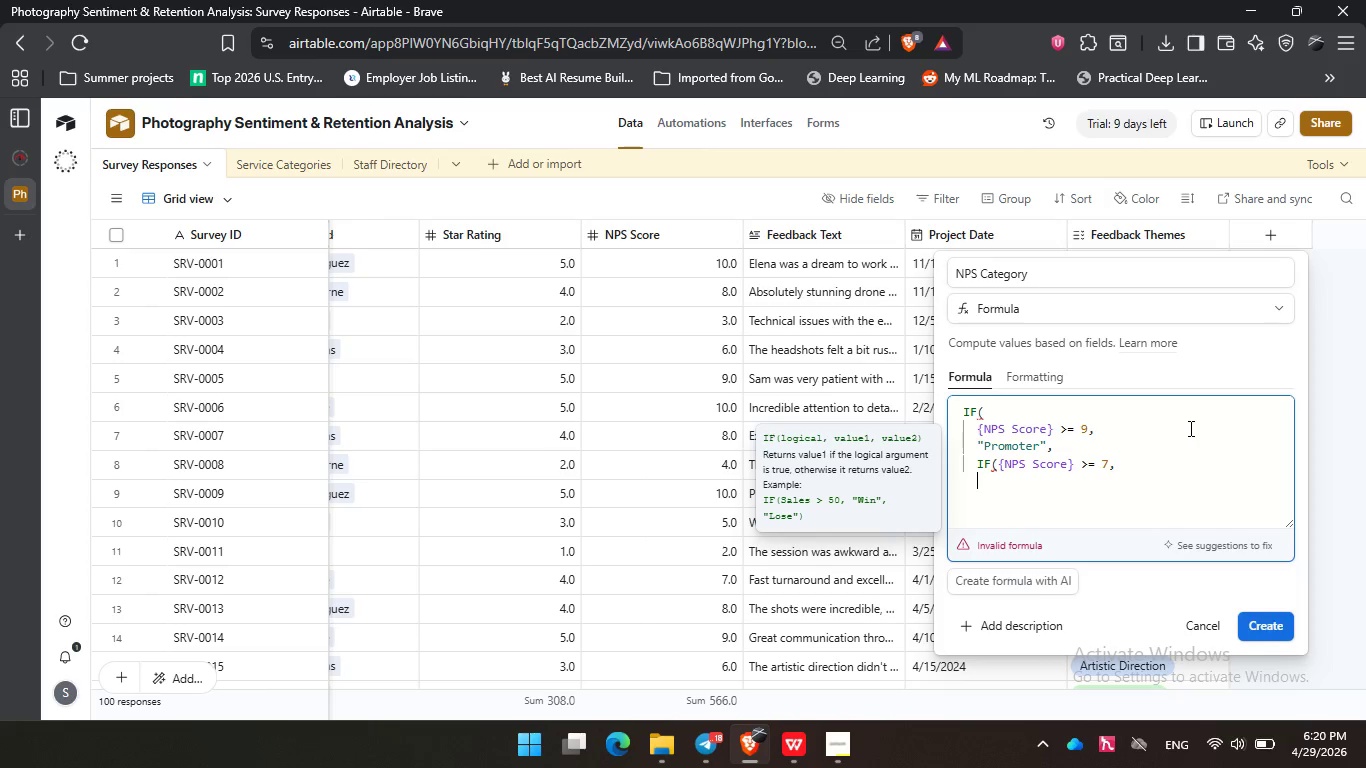 
key(Enter)
 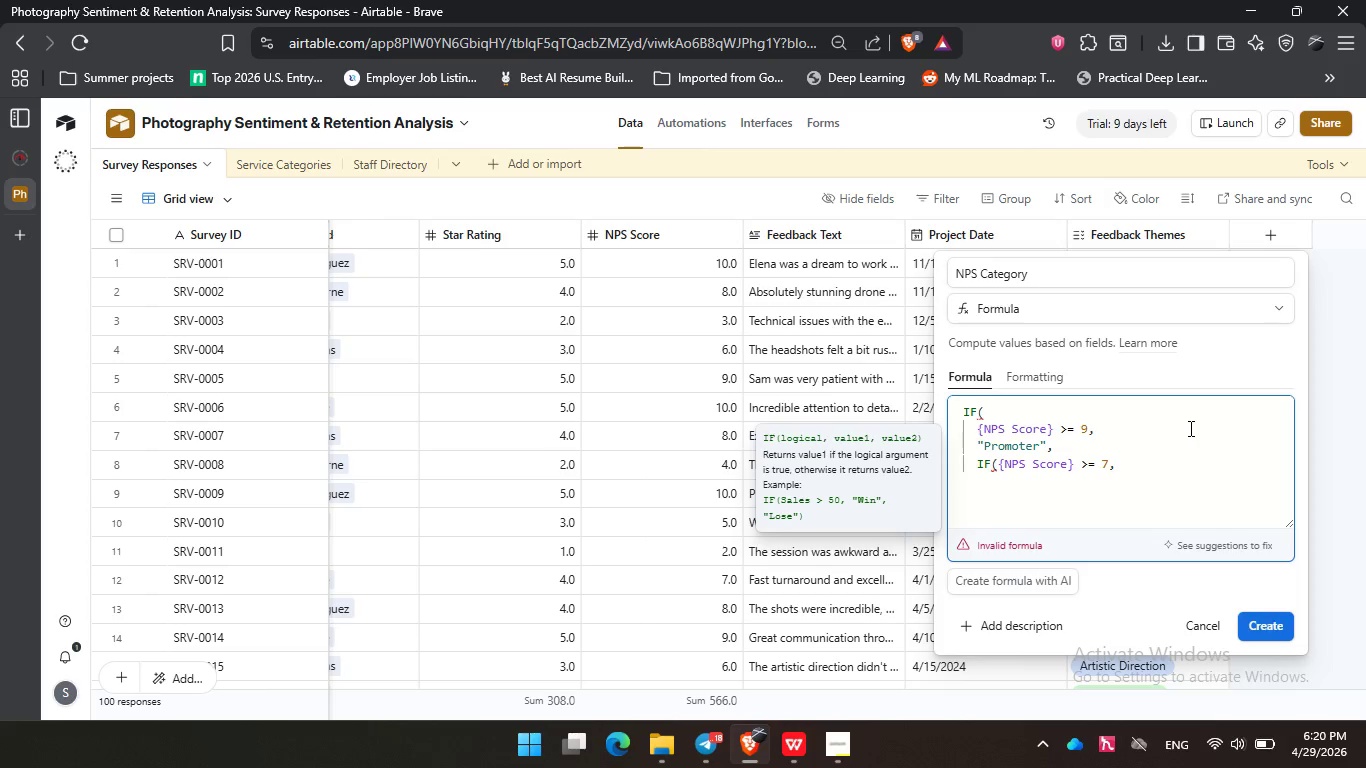 
type("Passive)
 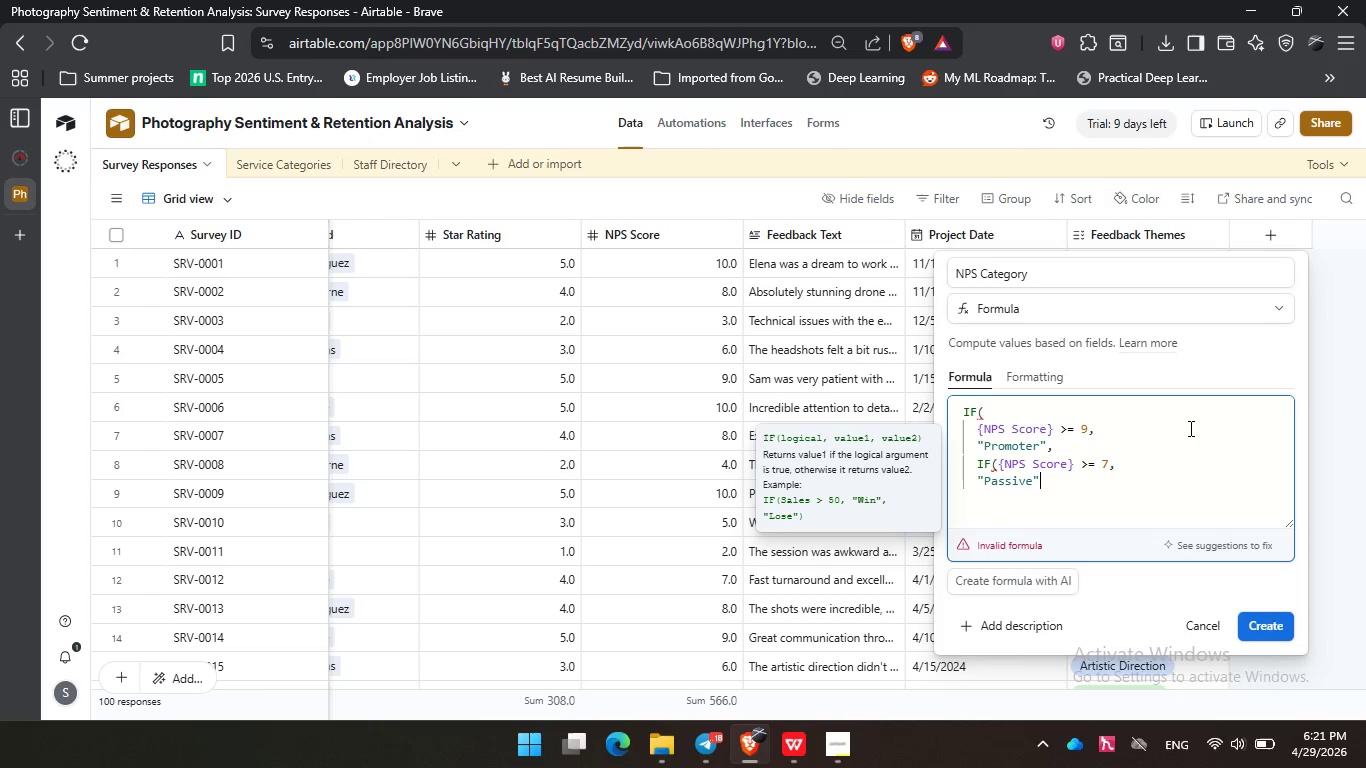 
key(ArrowRight)
 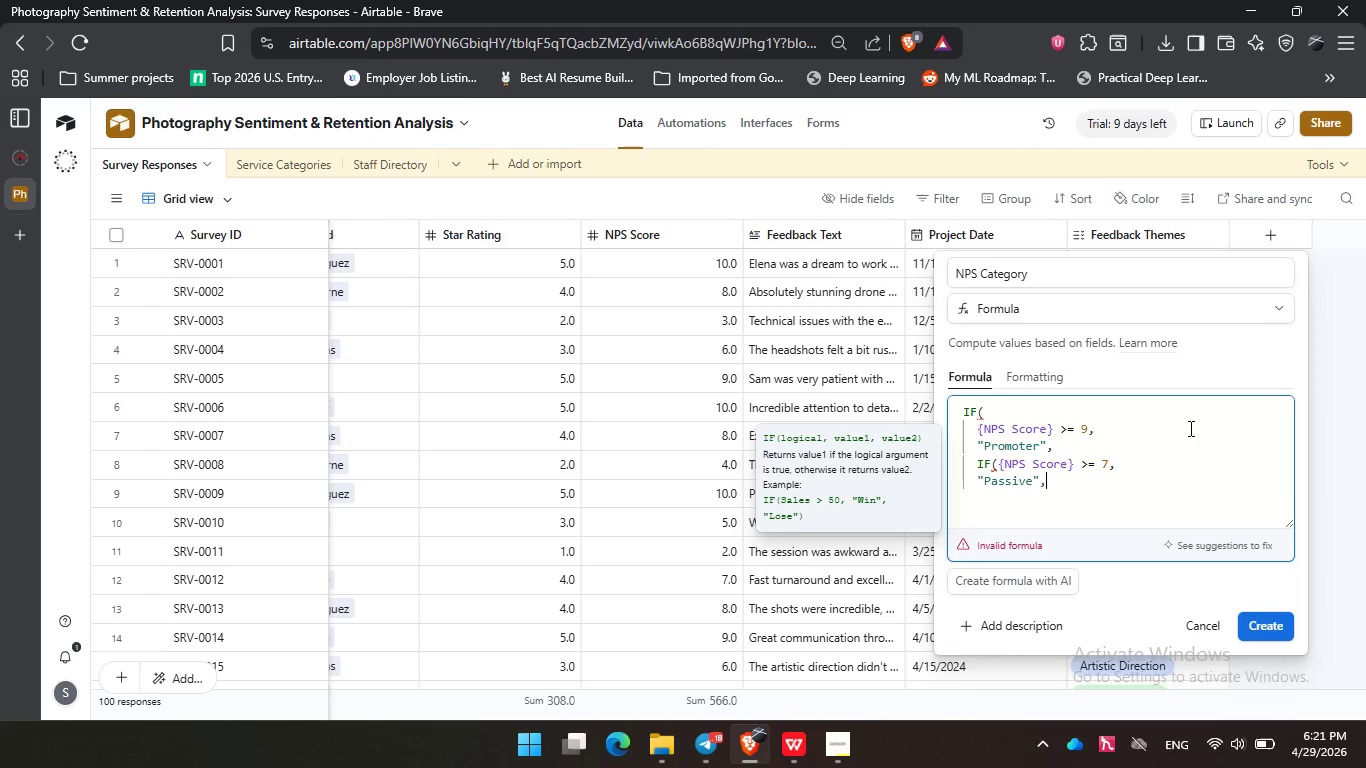 
key(Comma)
 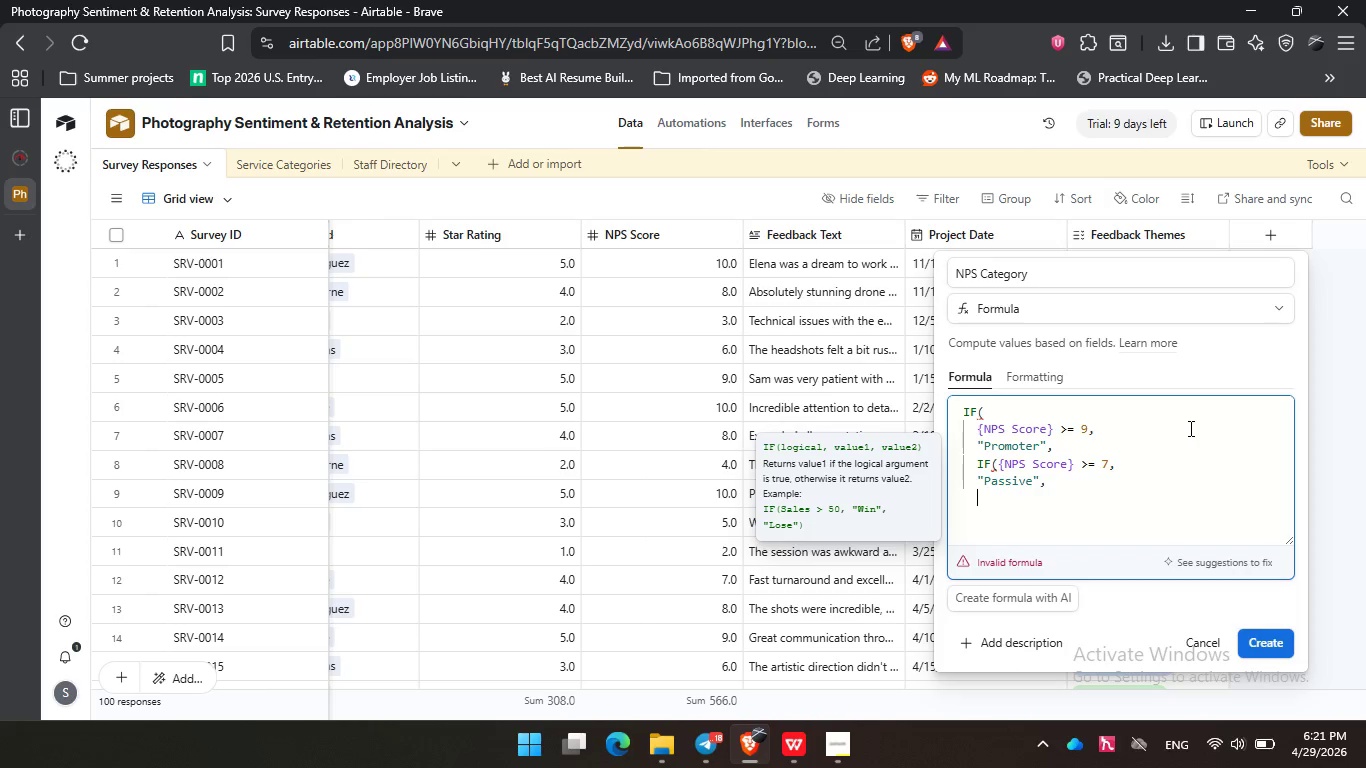 
key(Enter)
 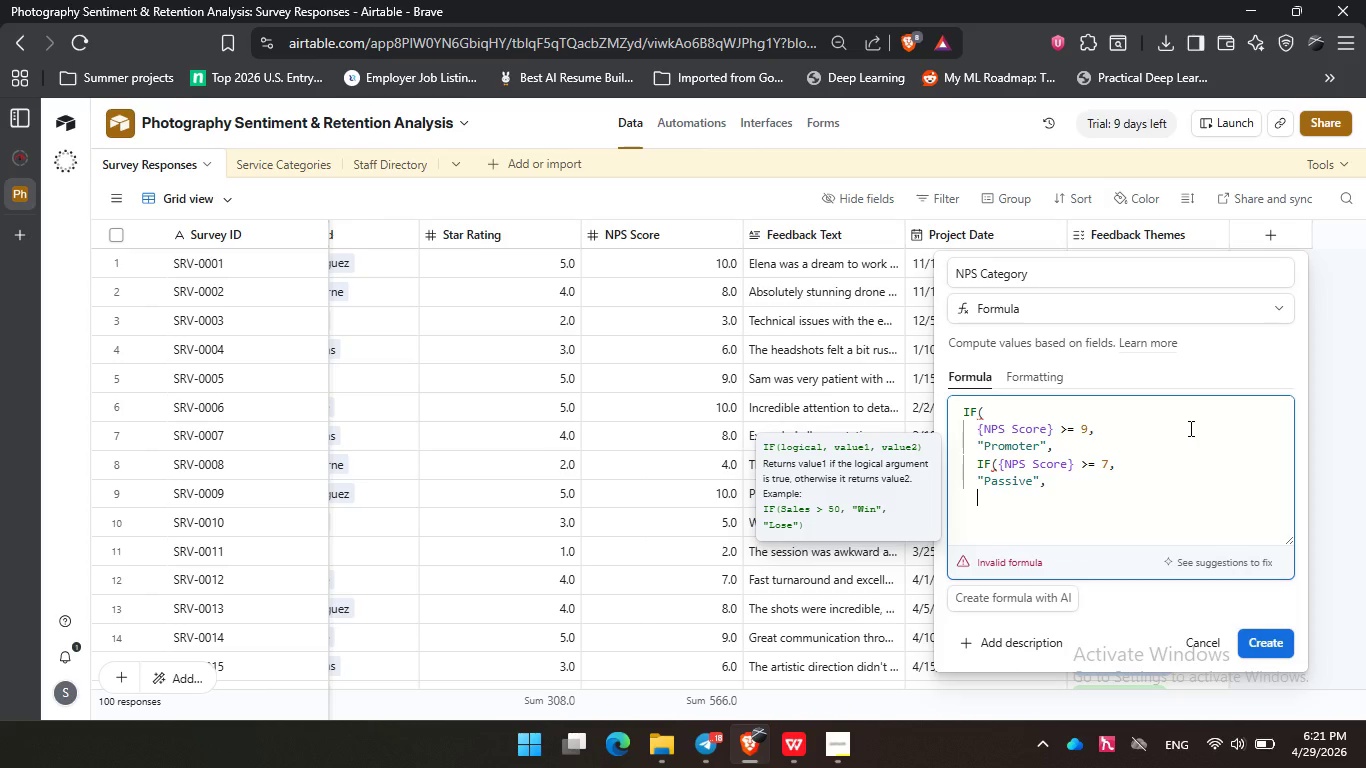 
type("Detractor)
 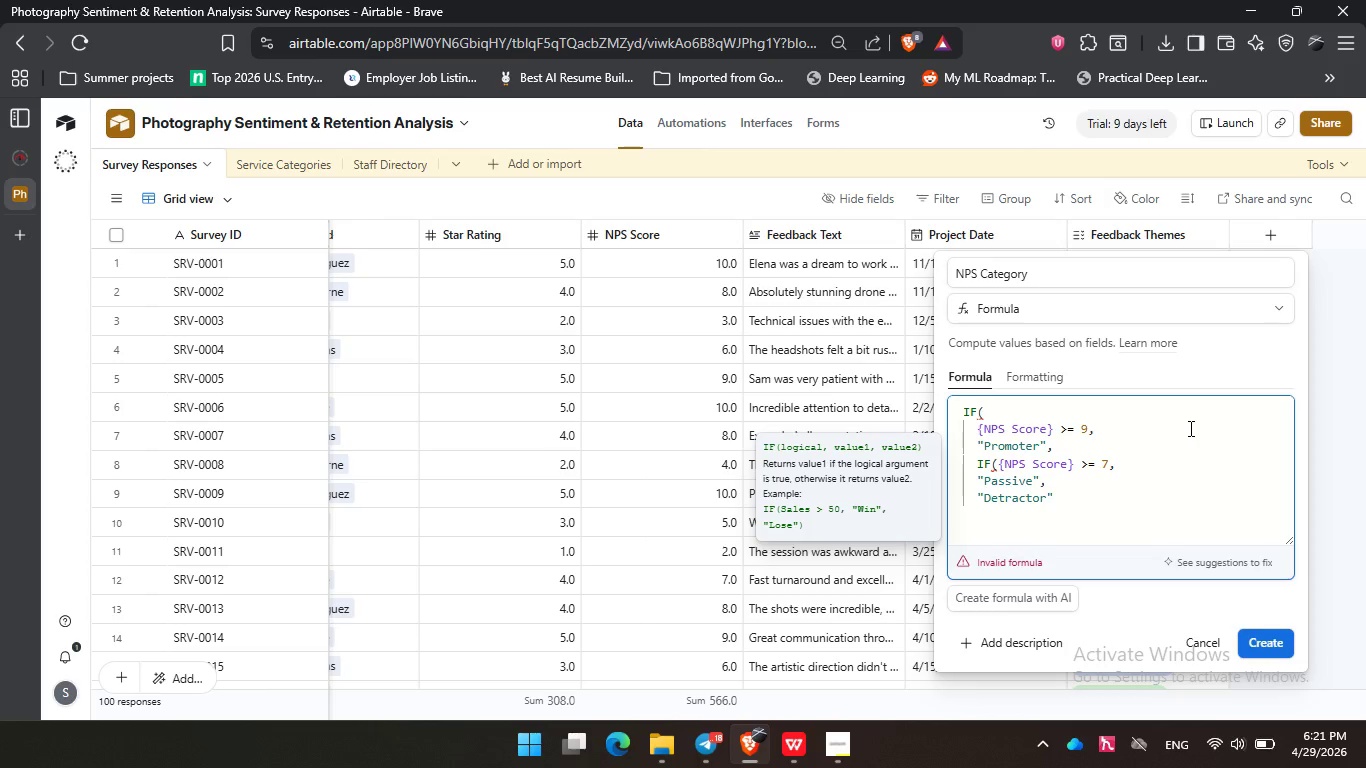 
left_click([1150, 507])
 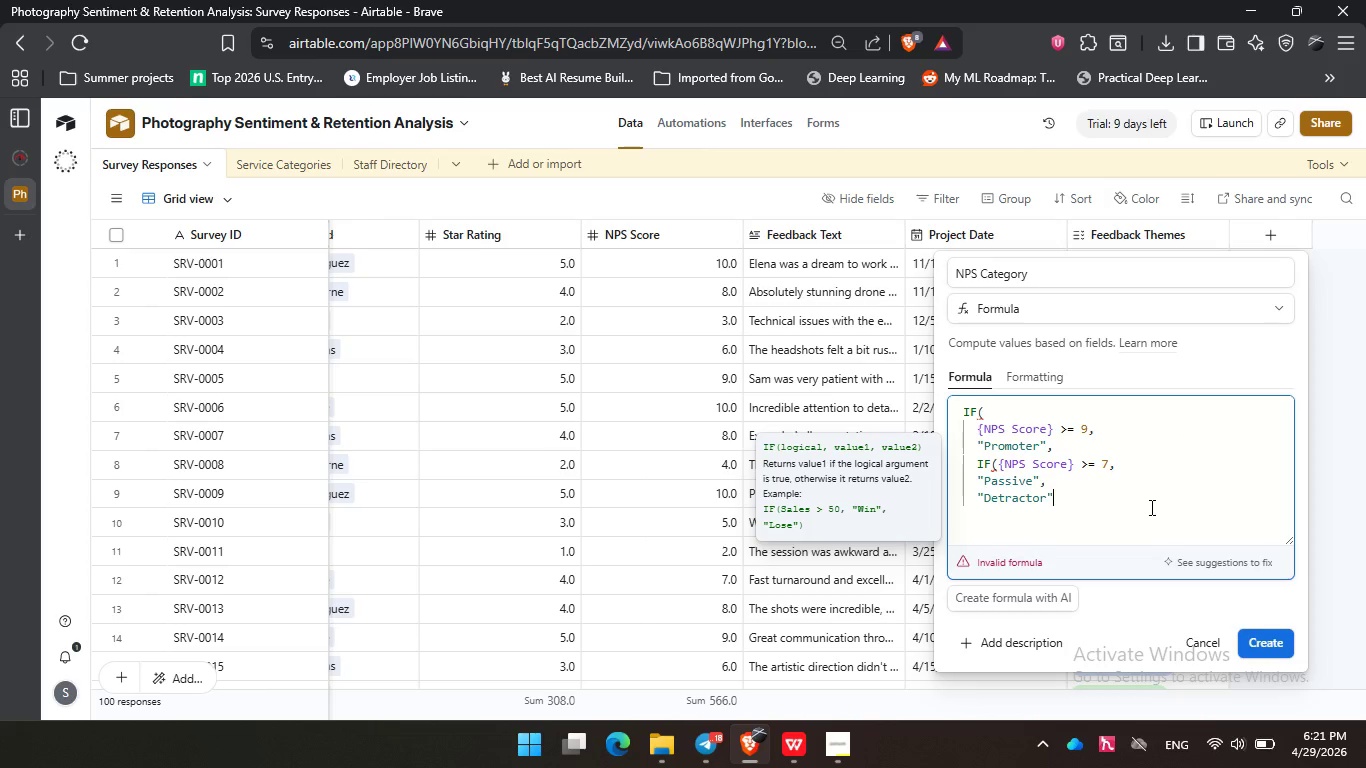 
key(Enter)
 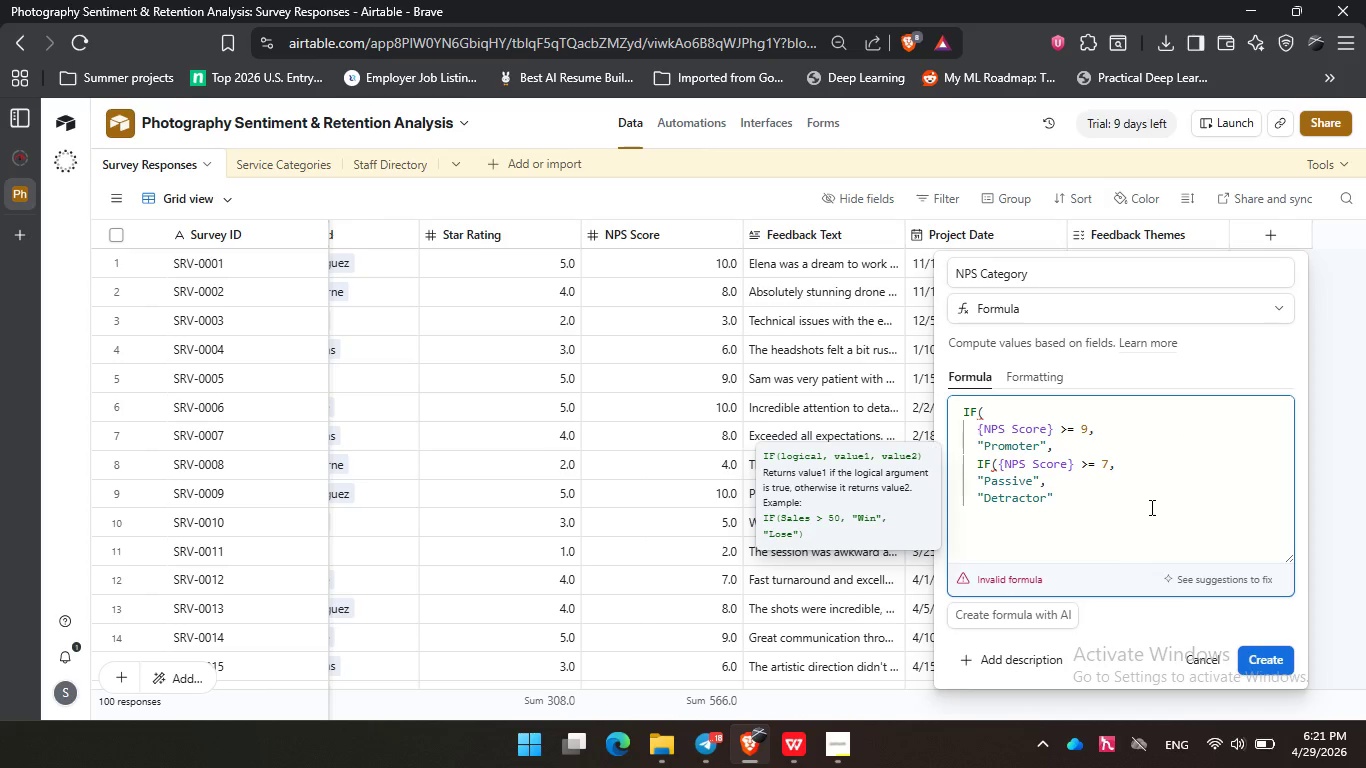 
key(Backspace)
type()))
 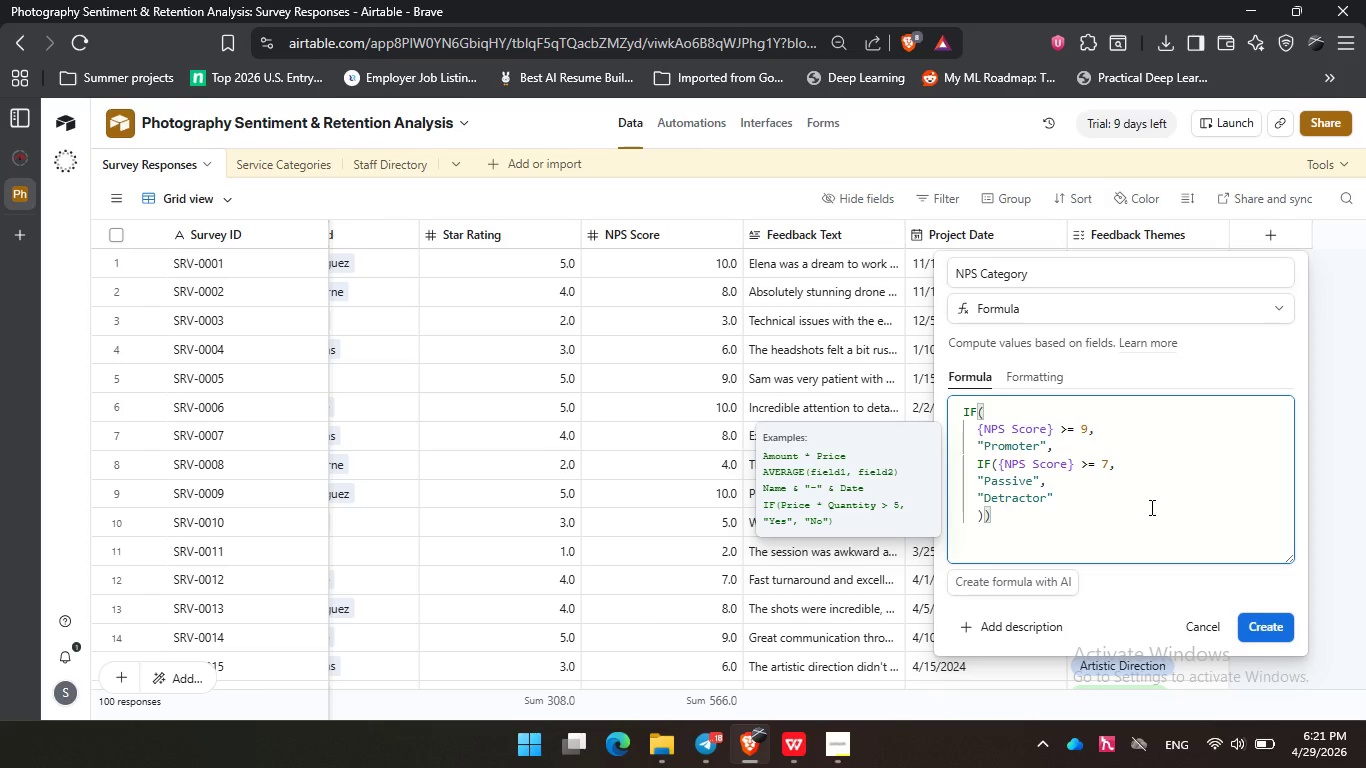 
left_click([1278, 662])
 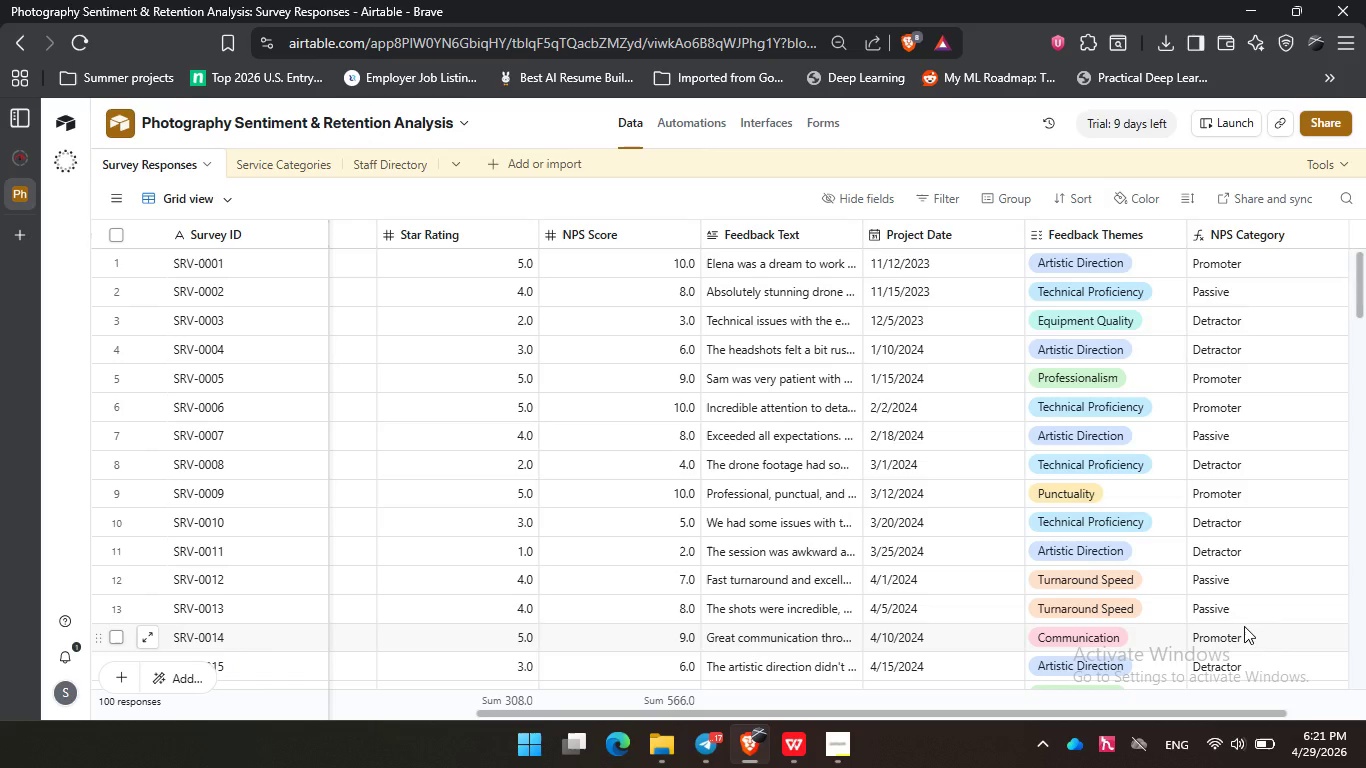 
wait(17.69)
 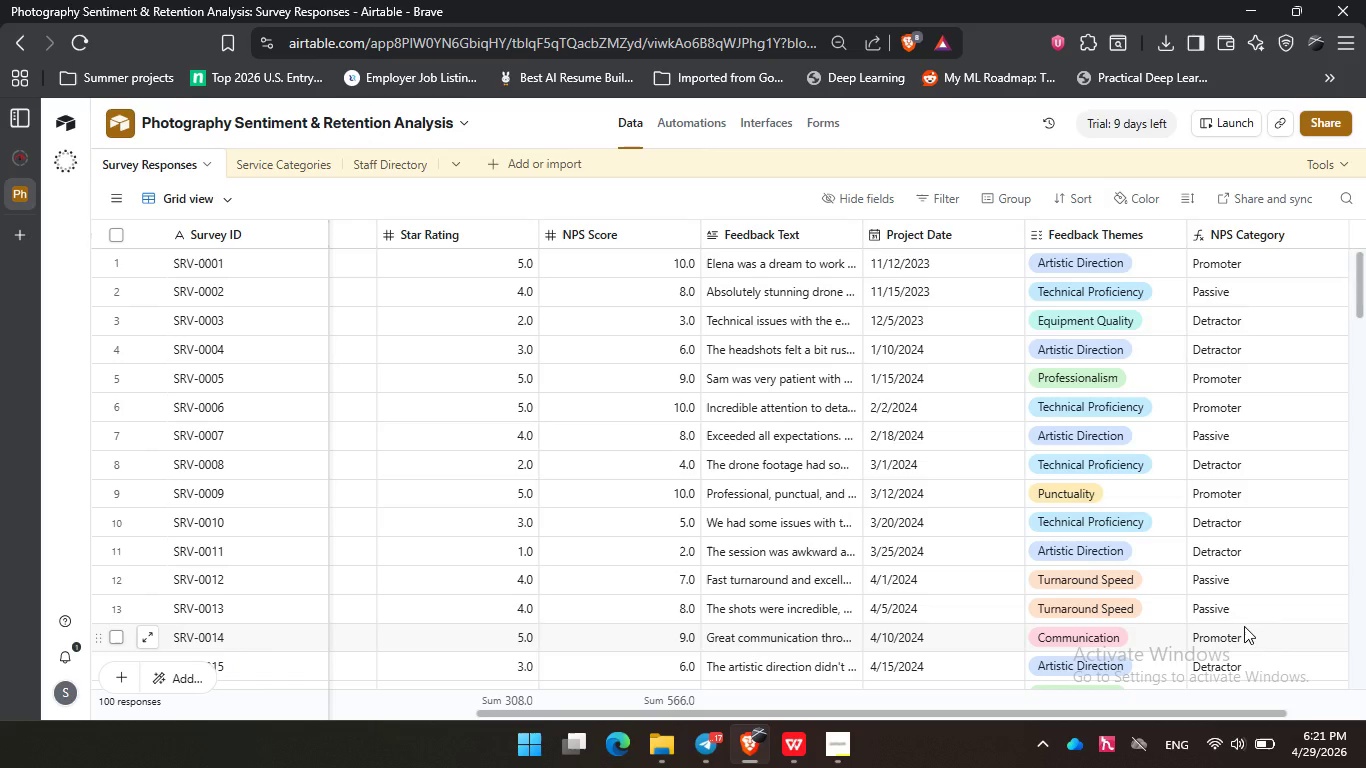 
left_click([840, 745])